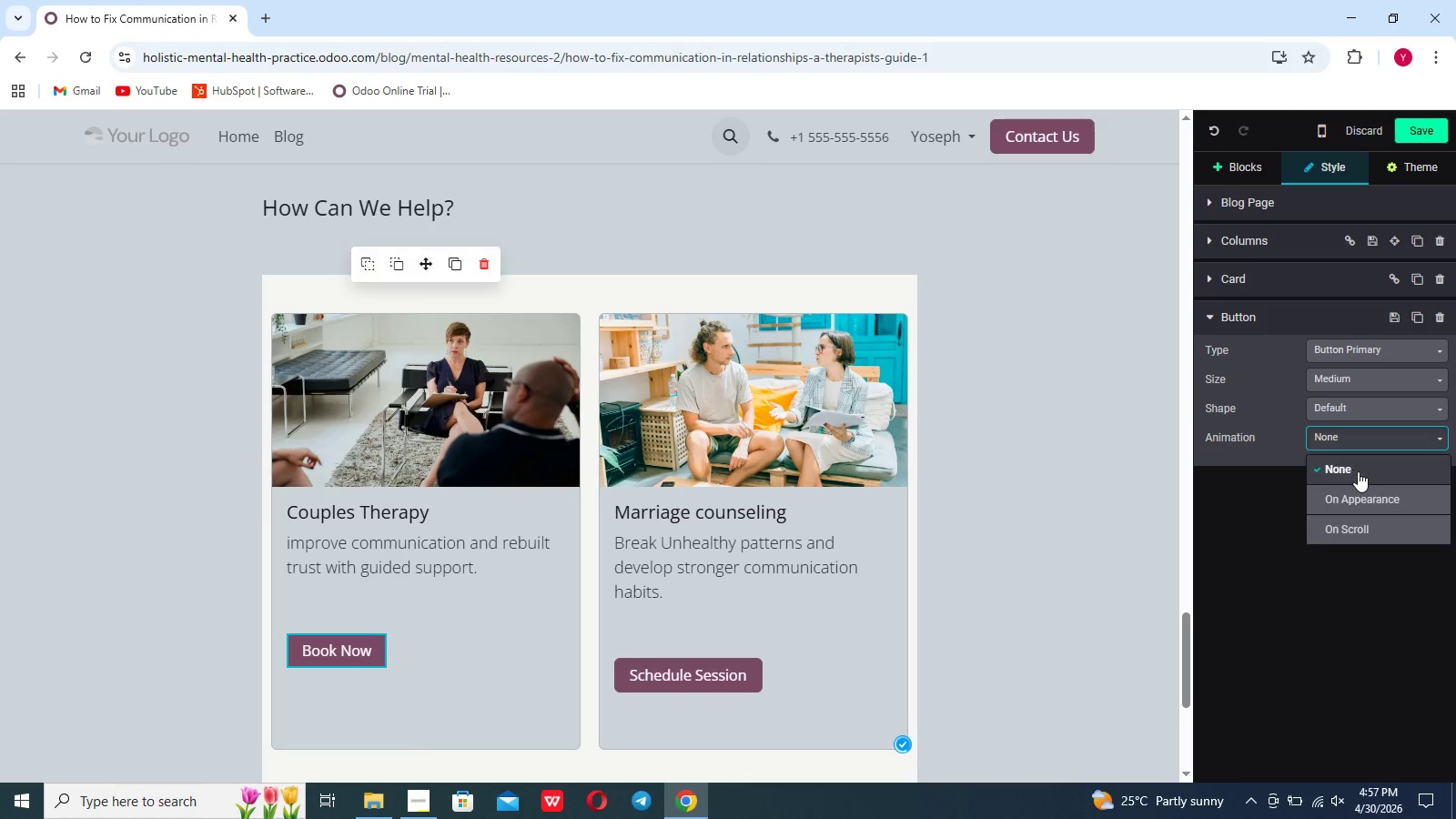 
left_click([1360, 489])
 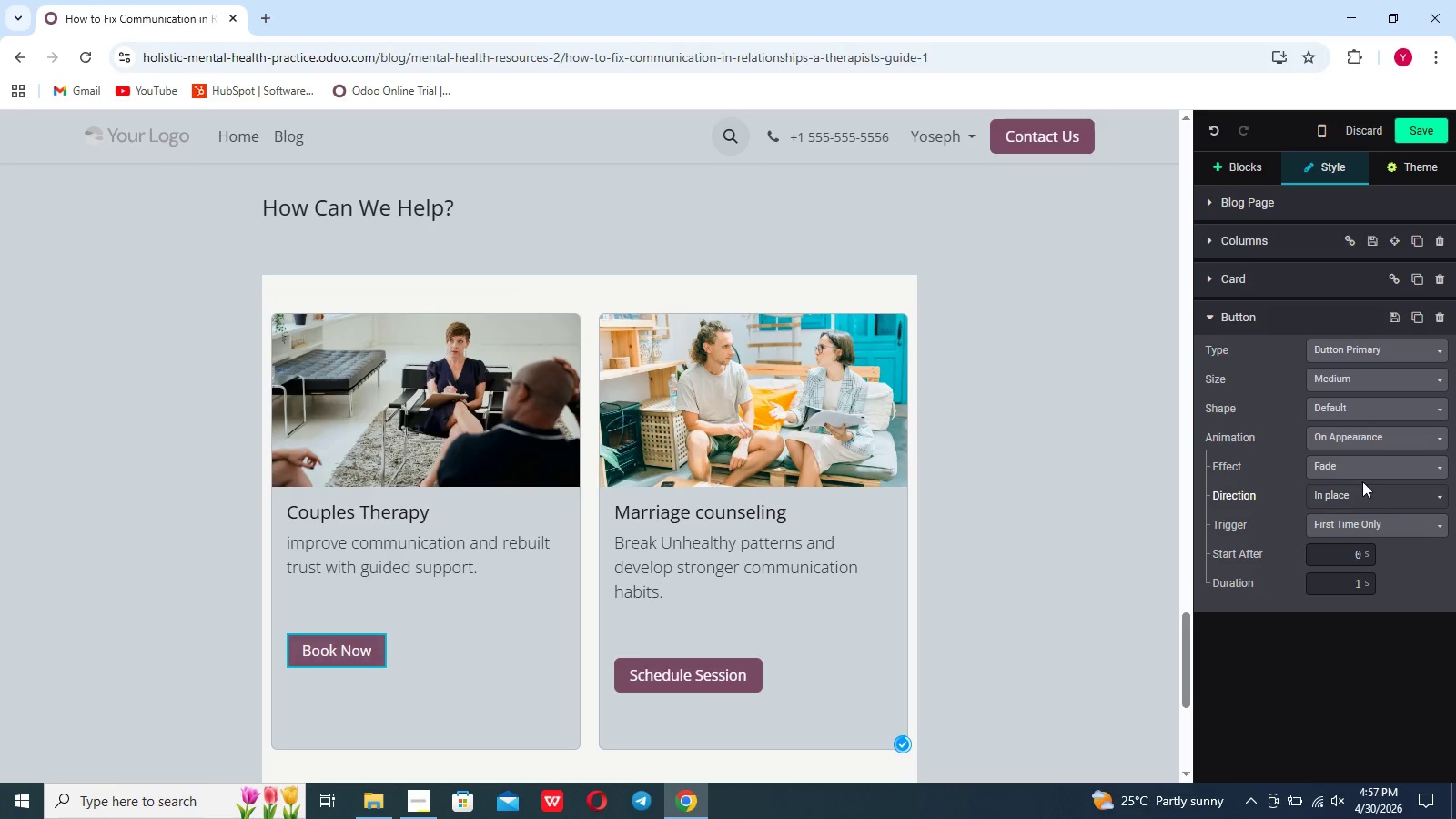 
left_click([1362, 470])
 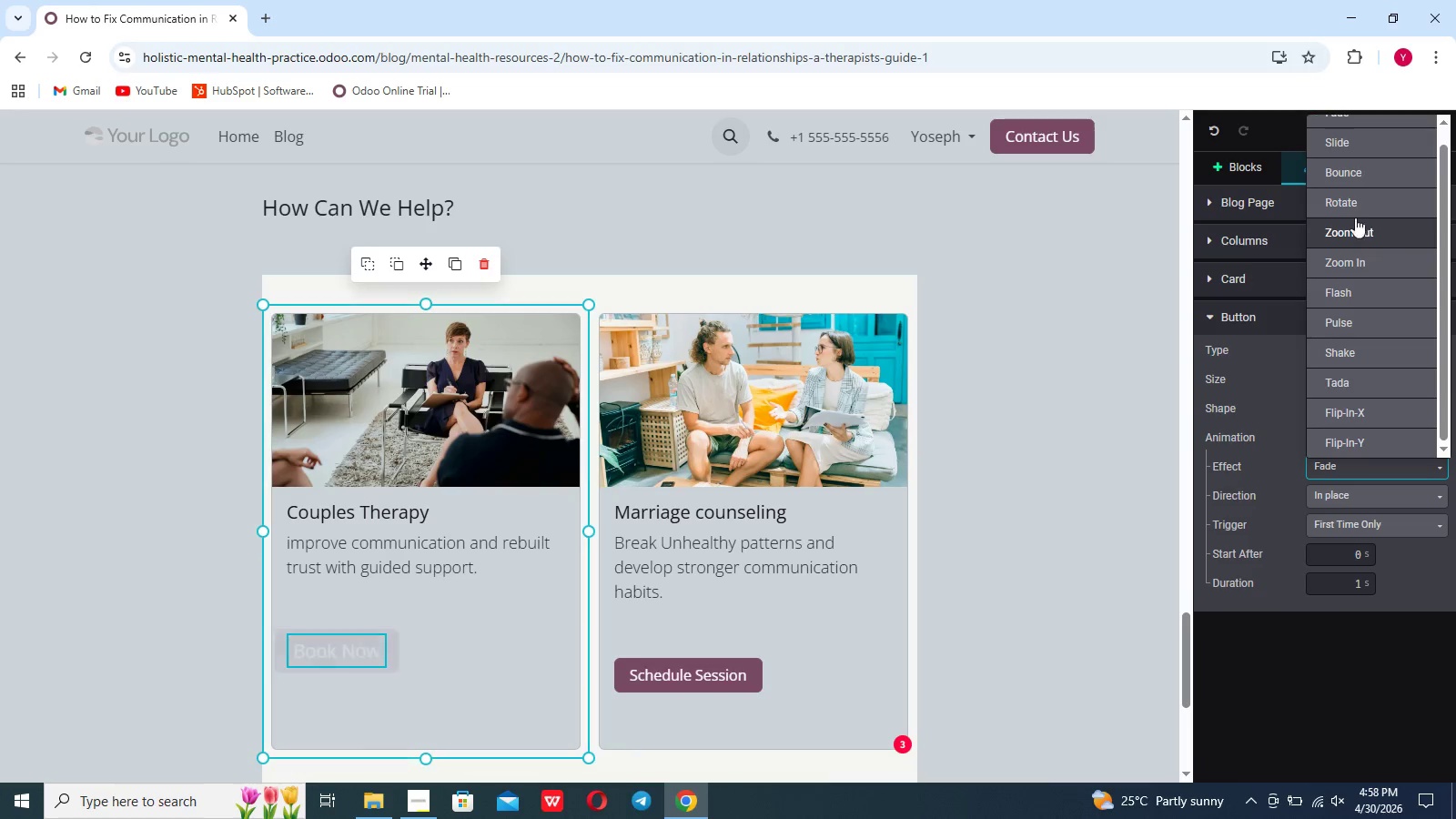 
left_click([1350, 164])
 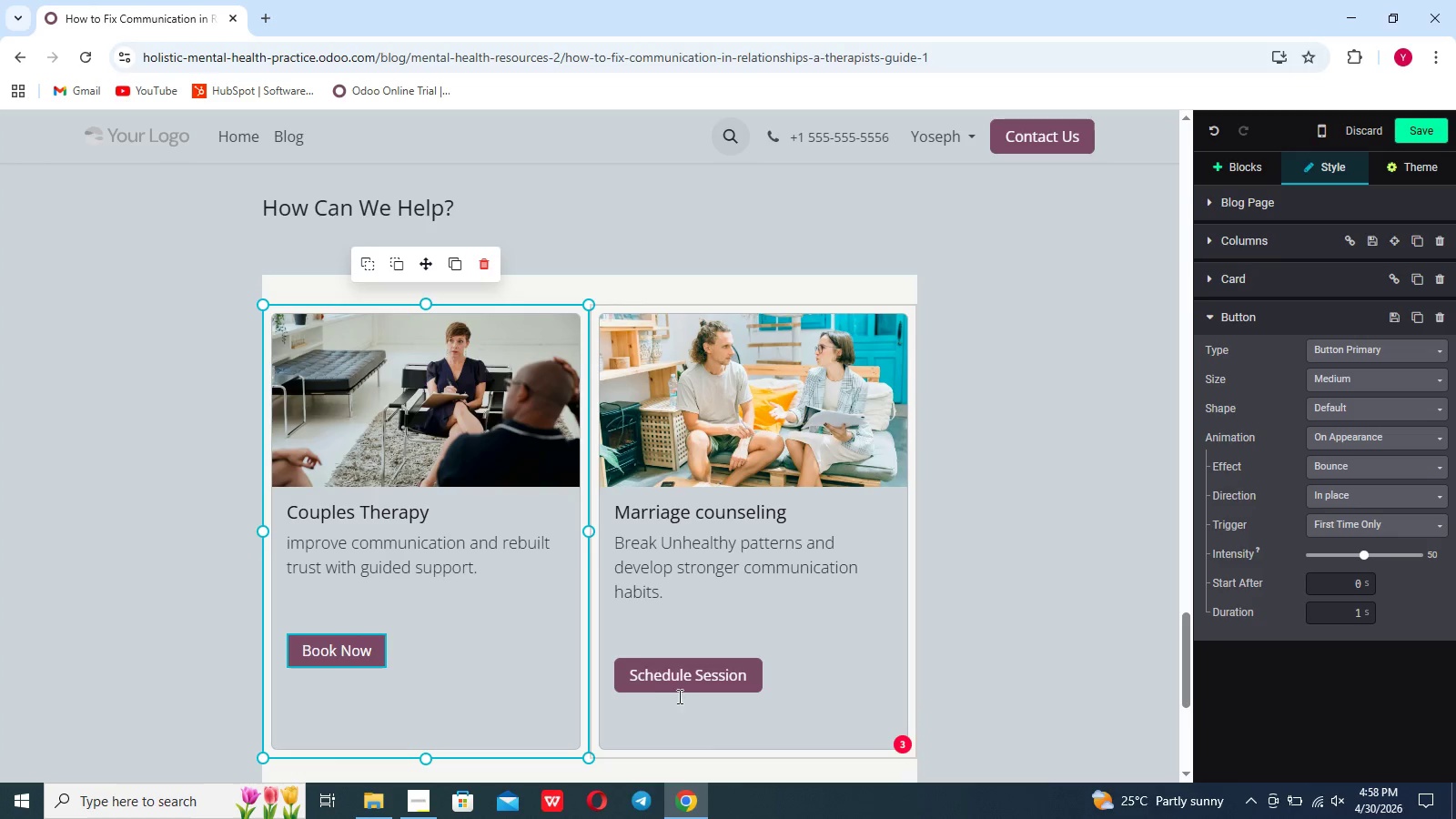 
left_click([686, 689])
 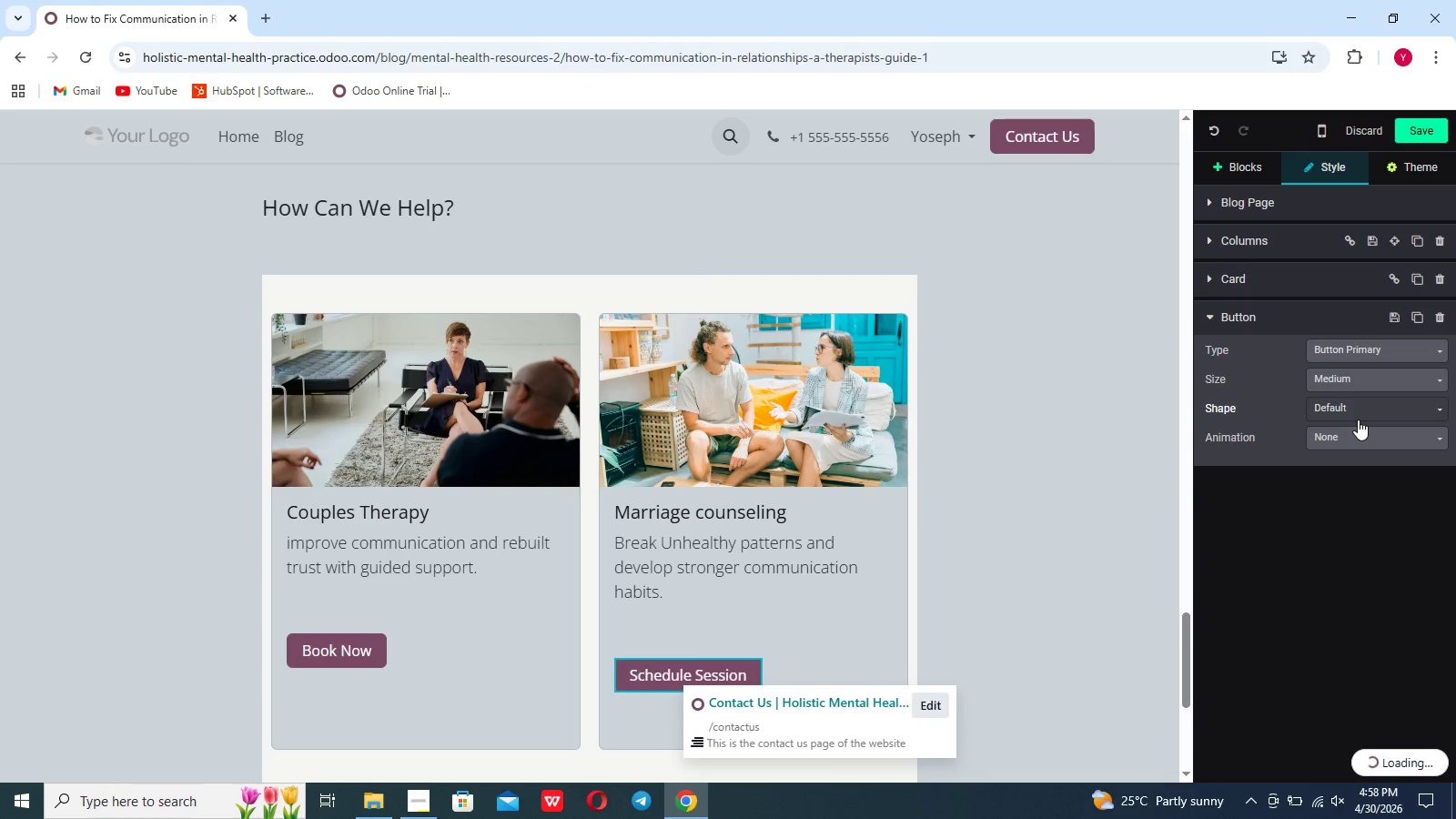 
left_click([1357, 426])
 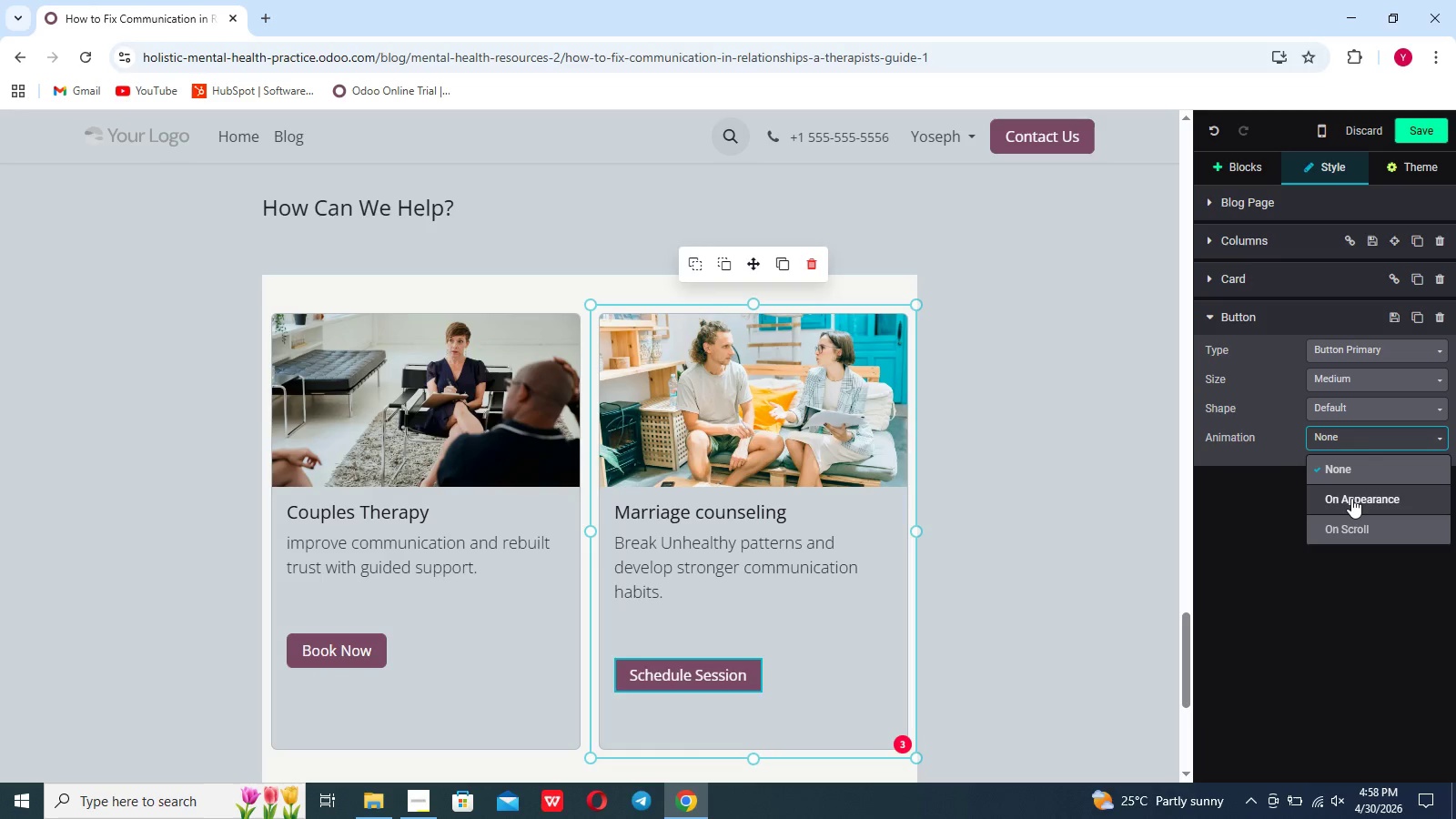 
left_click([1351, 498])
 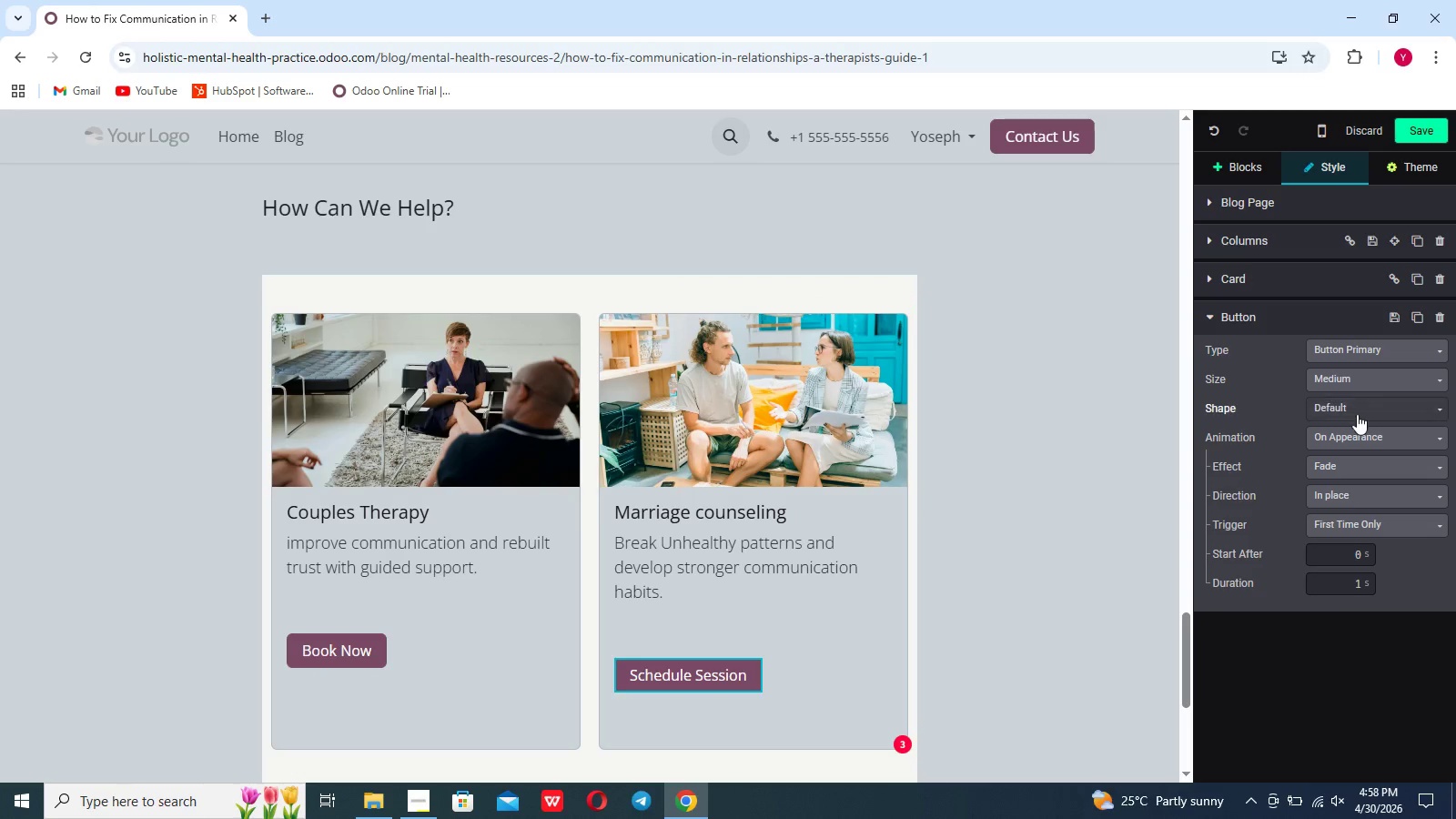 
left_click([1349, 458])
 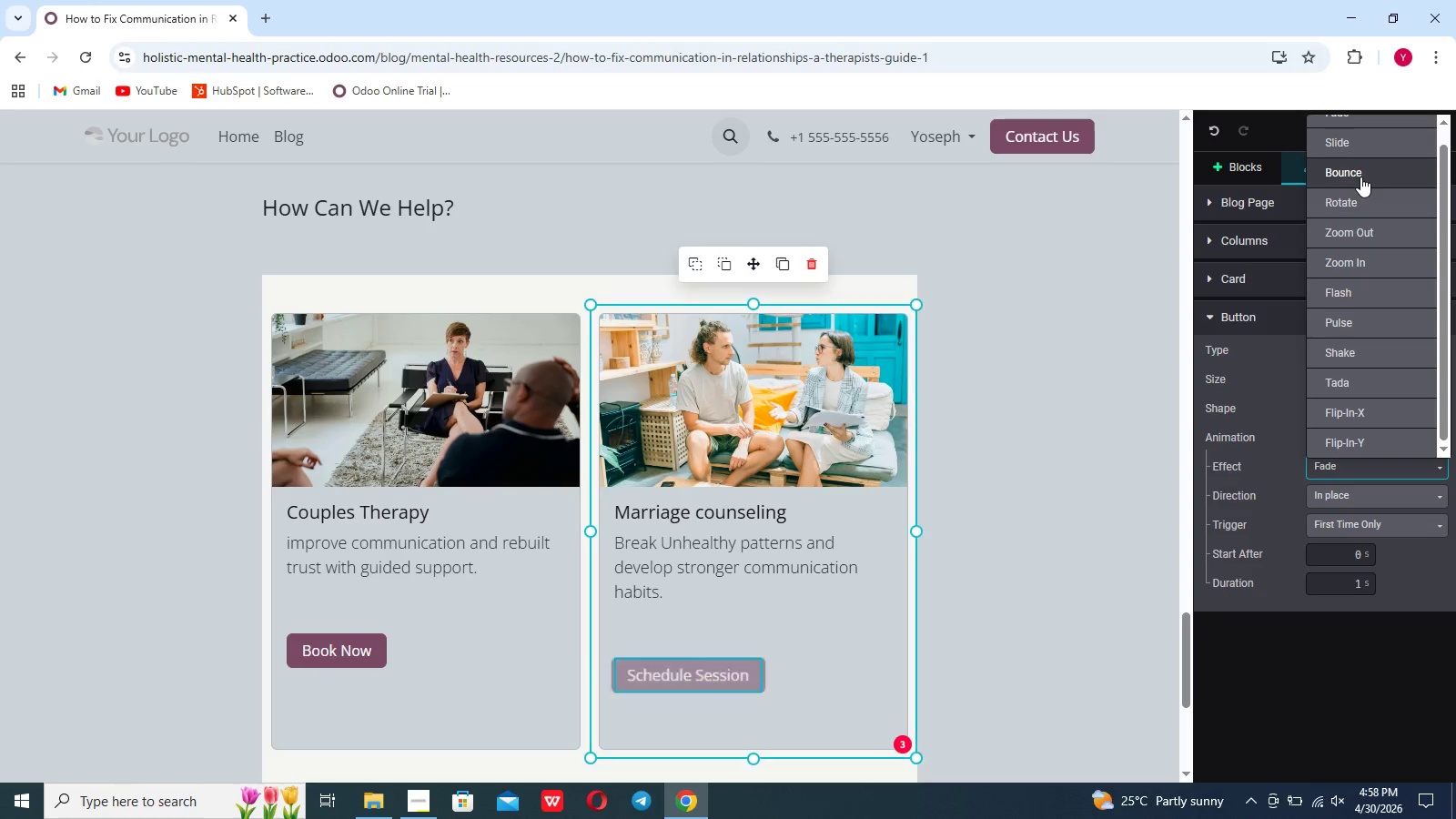 
left_click([1360, 177])
 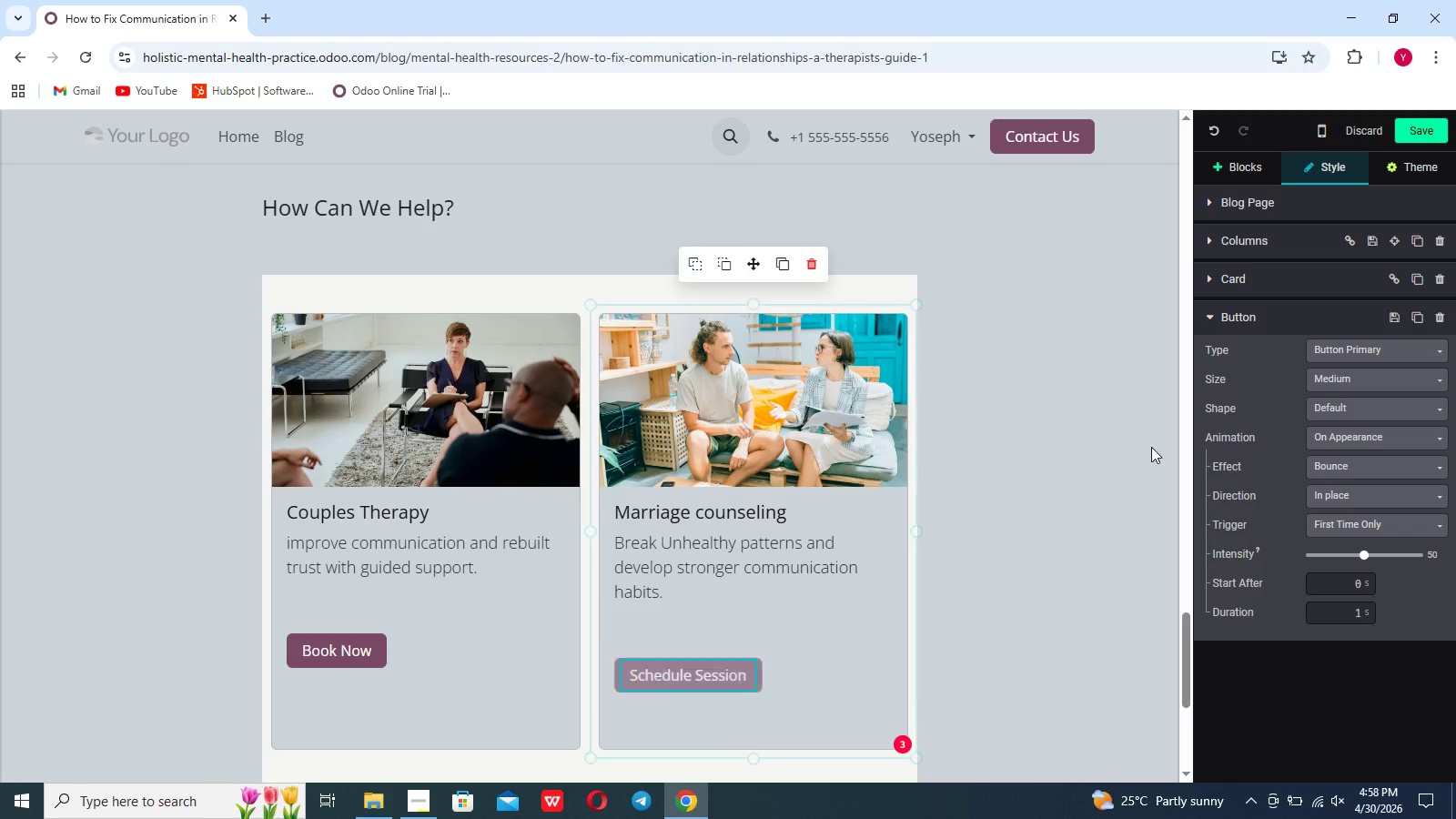 
left_click([1151, 447])
 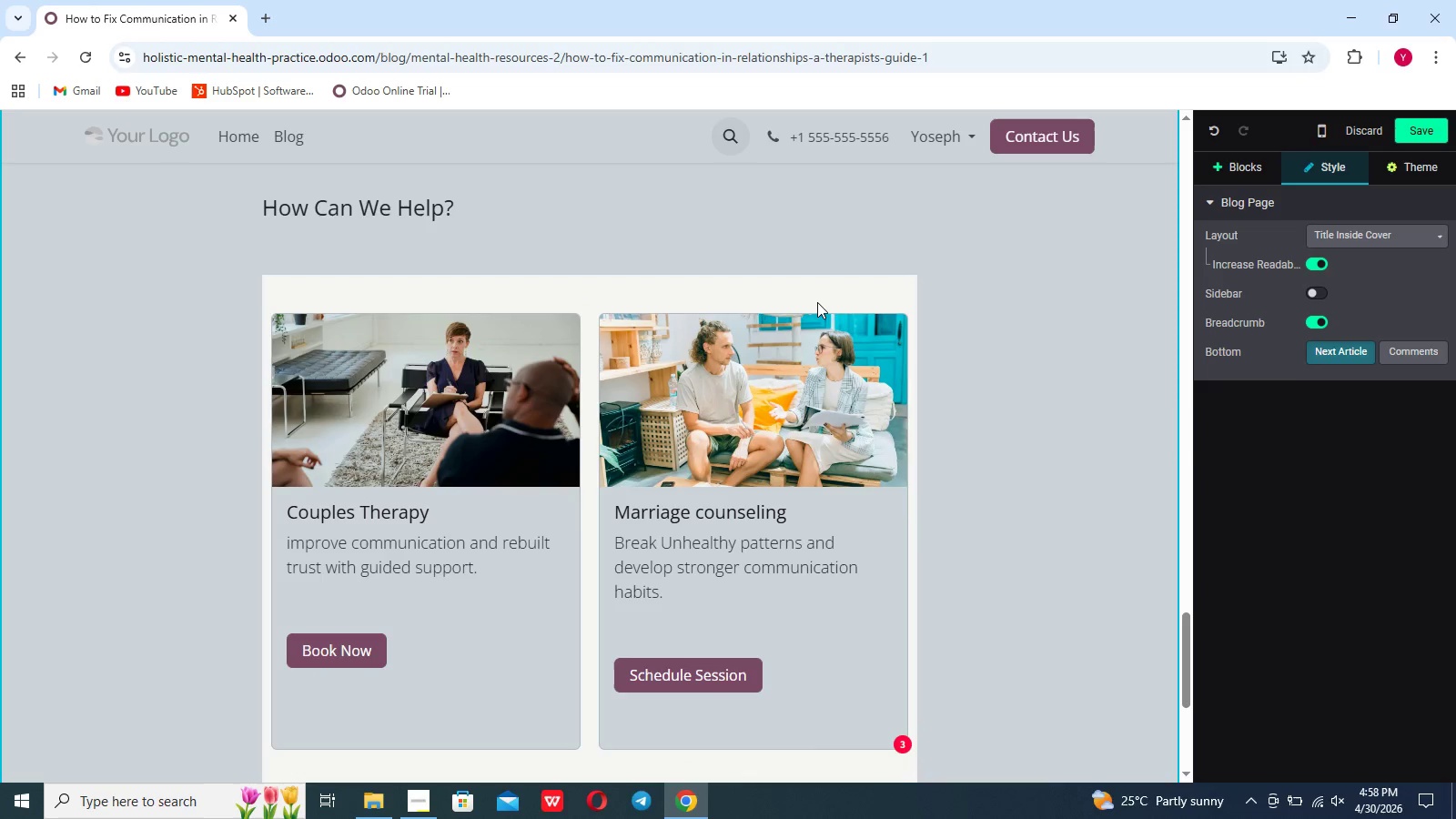 
left_click([817, 302])
 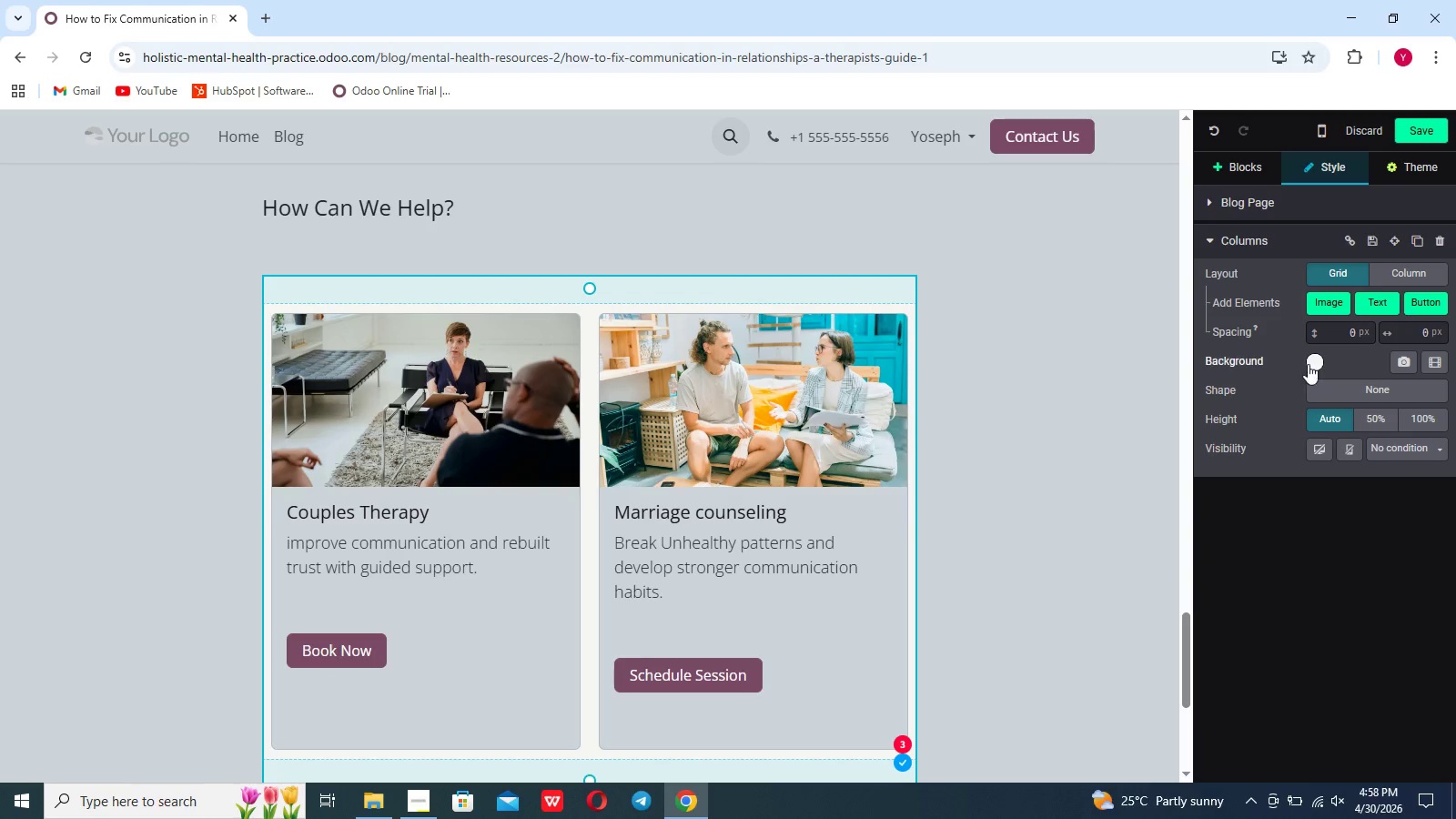 
left_click([1310, 362])
 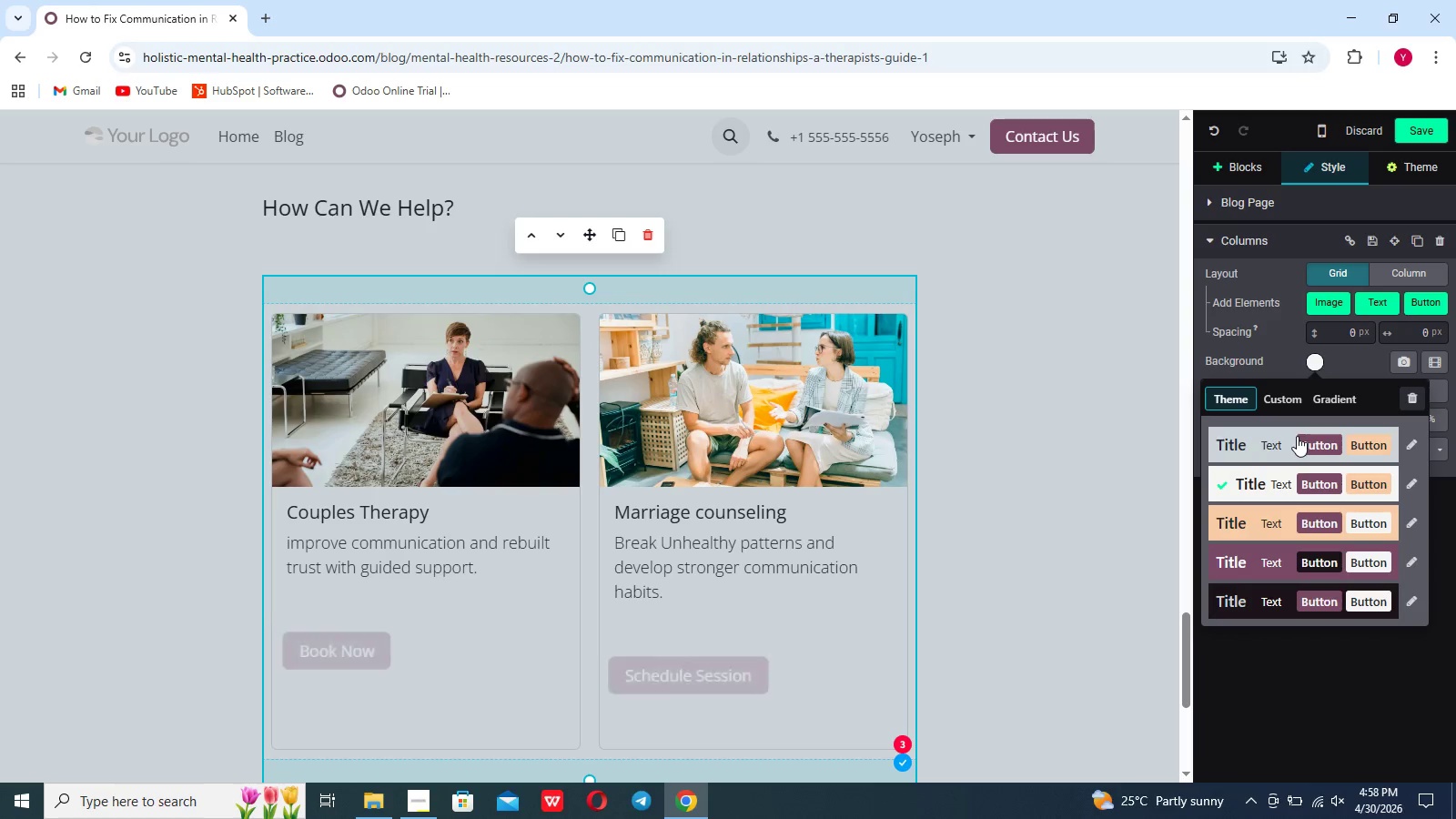 
left_click([1258, 441])
 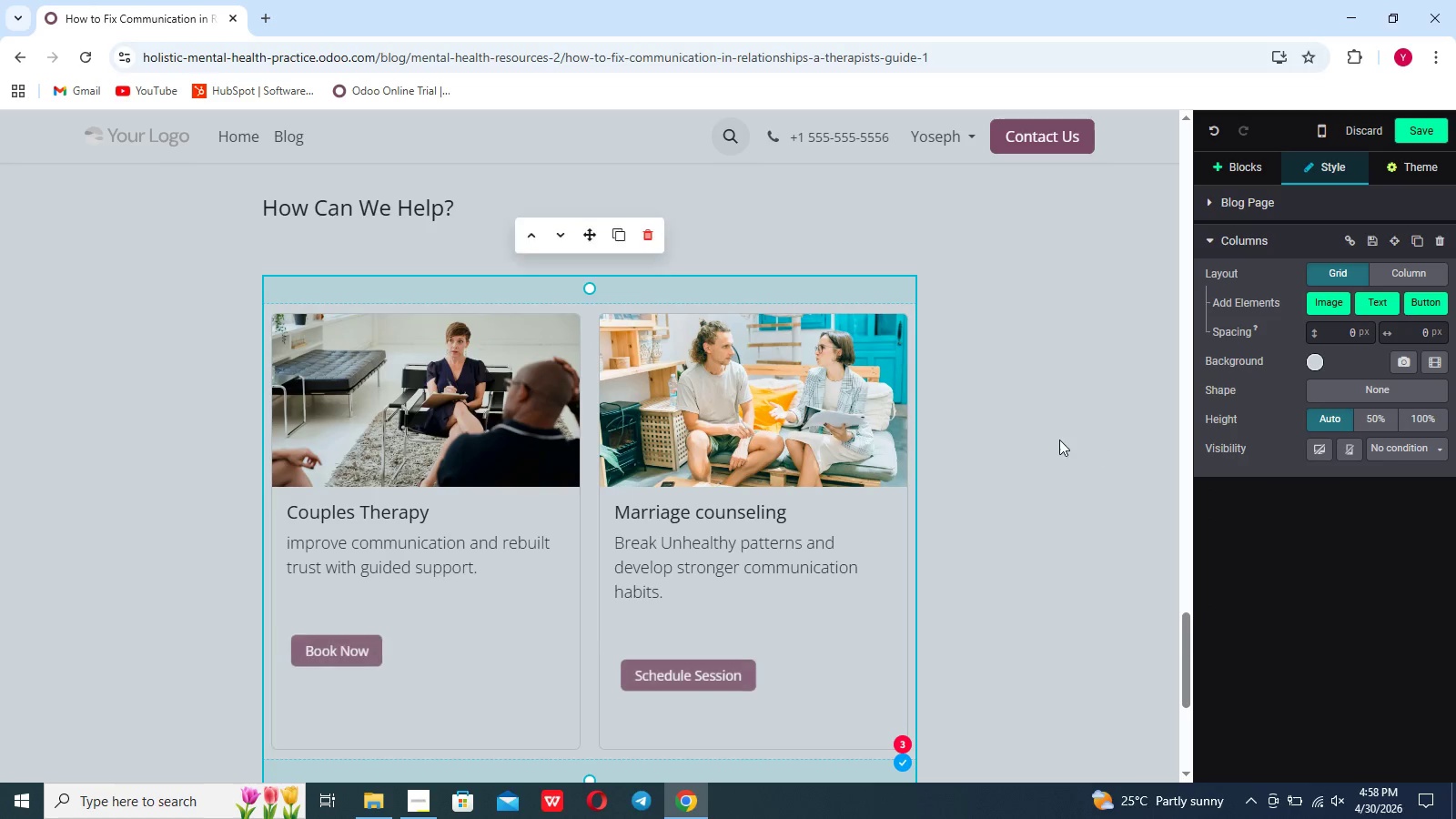 
left_click([1059, 440])
 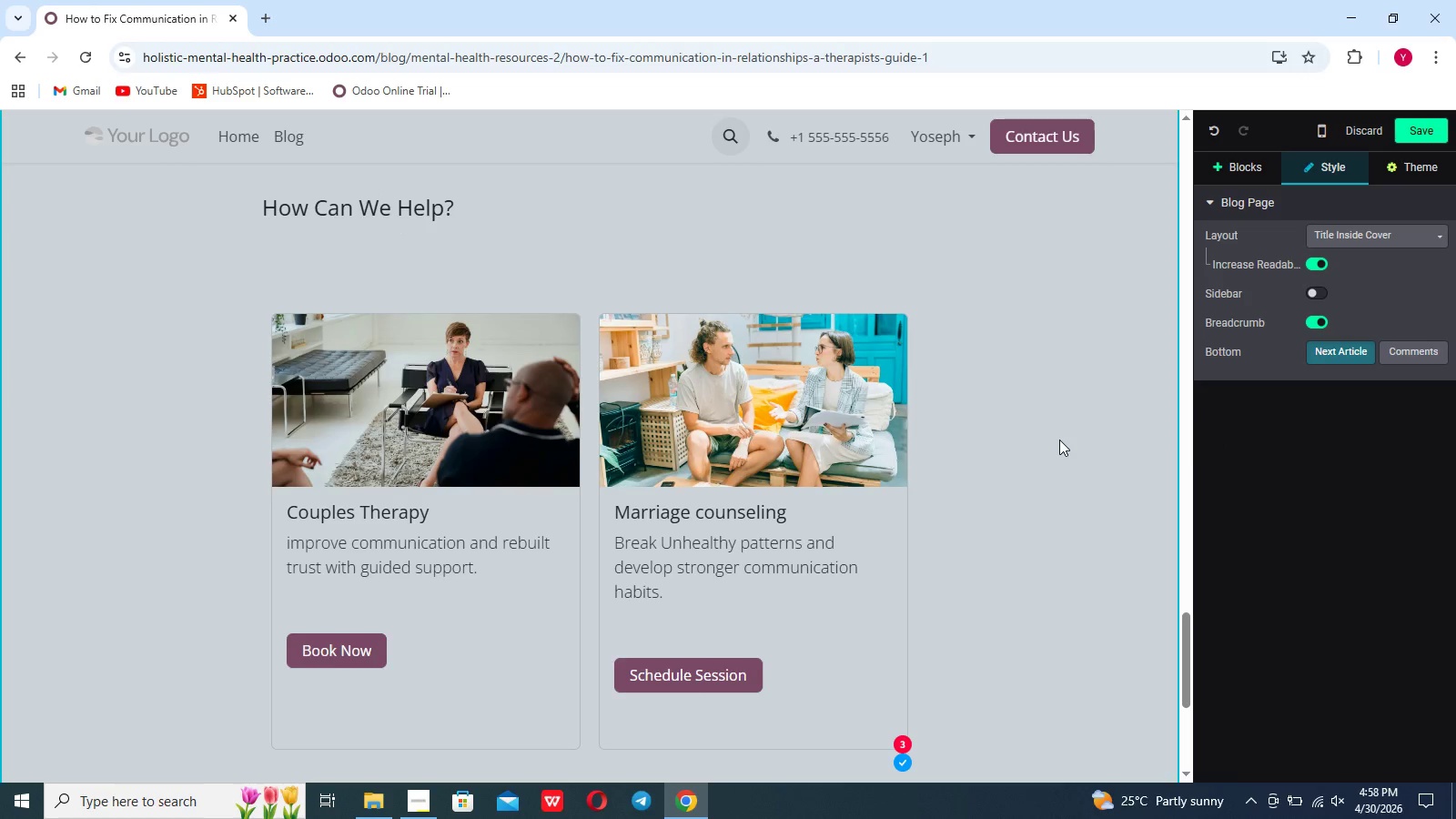 
scroll: coordinate [1059, 440], scroll_direction: down, amount: 14.0
 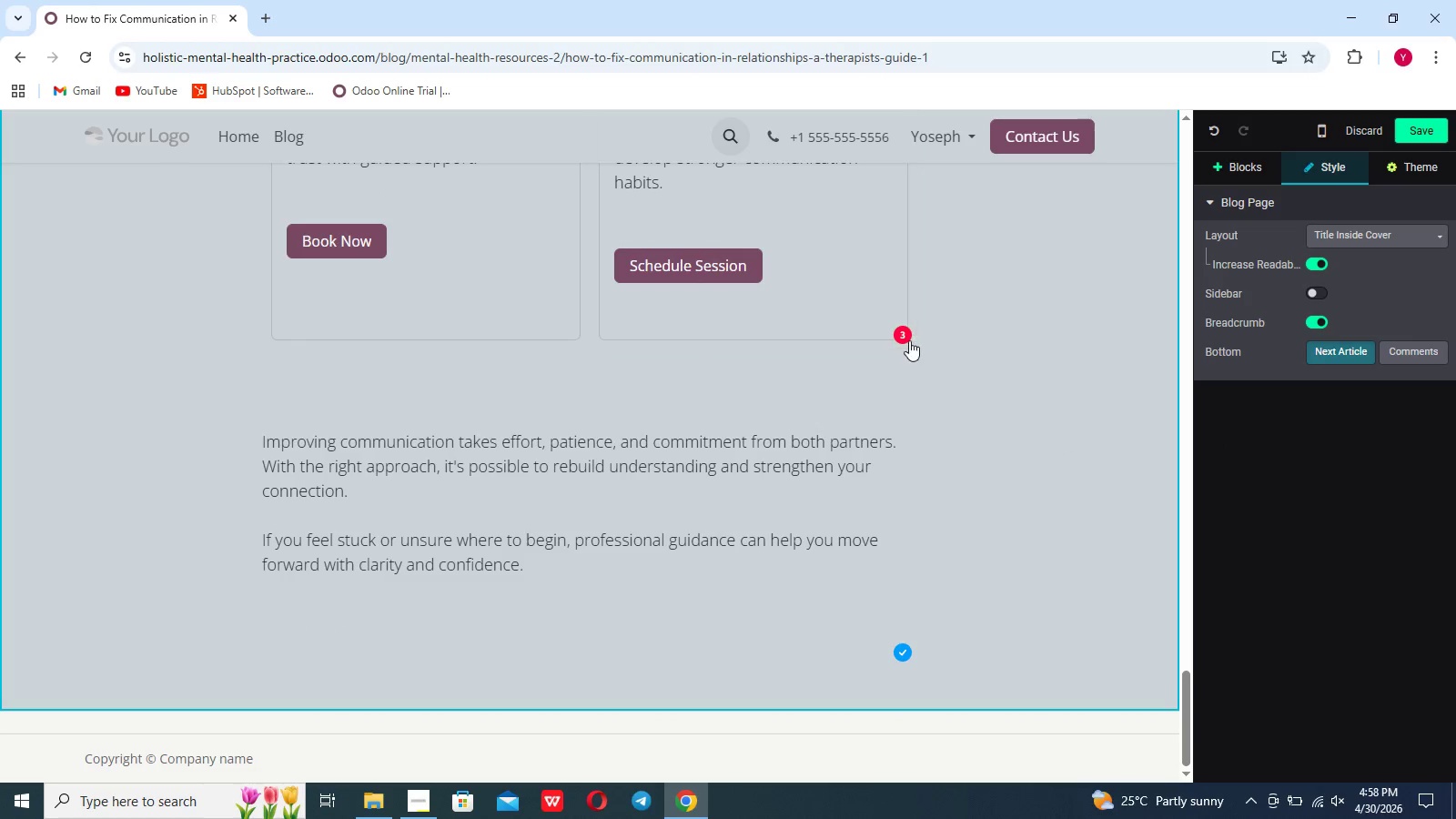 
left_click([908, 340])
 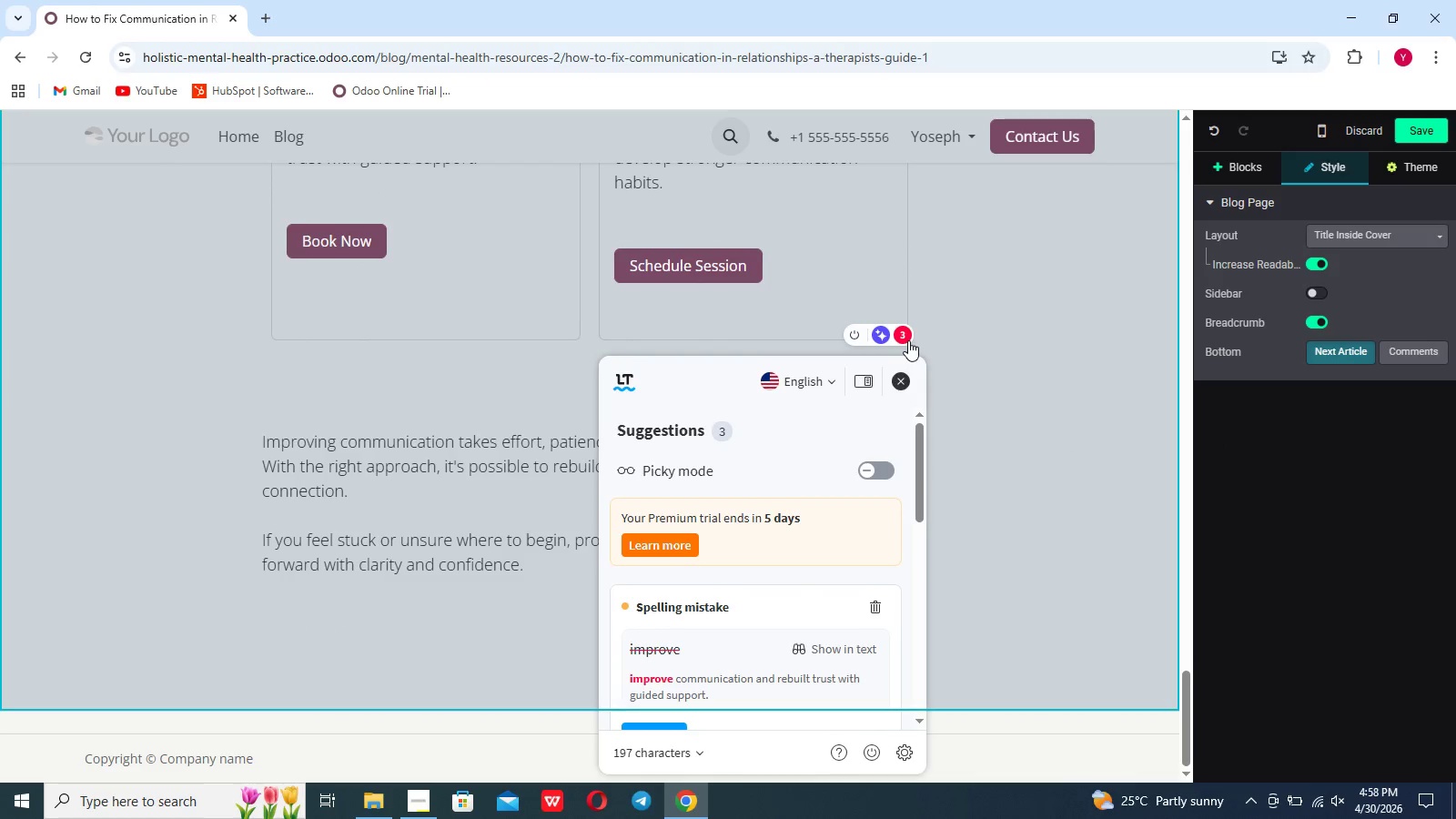 
scroll: coordinate [908, 340], scroll_direction: up, amount: 3.0
 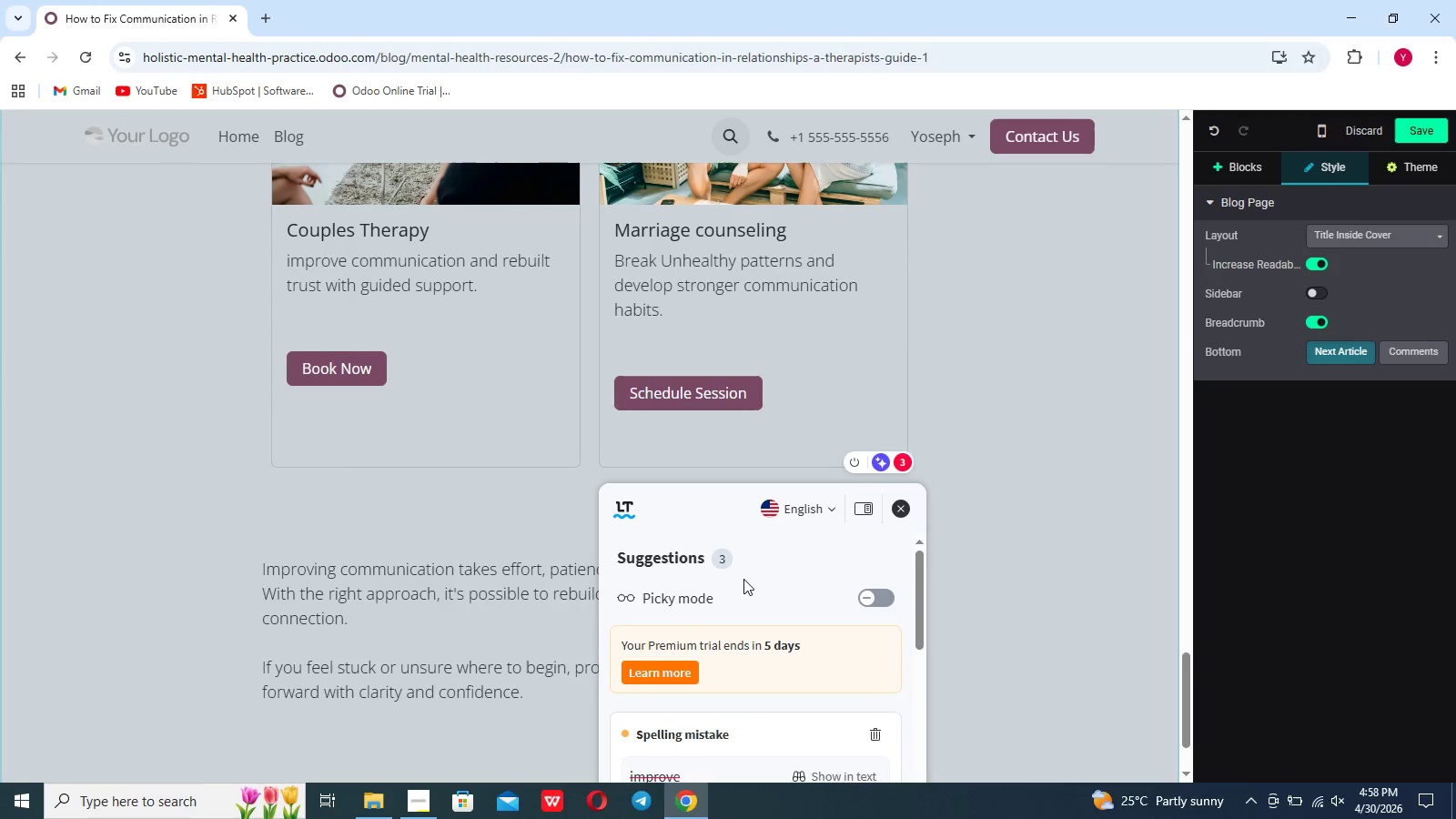 
scroll: coordinate [743, 579], scroll_direction: down, amount: 7.0
 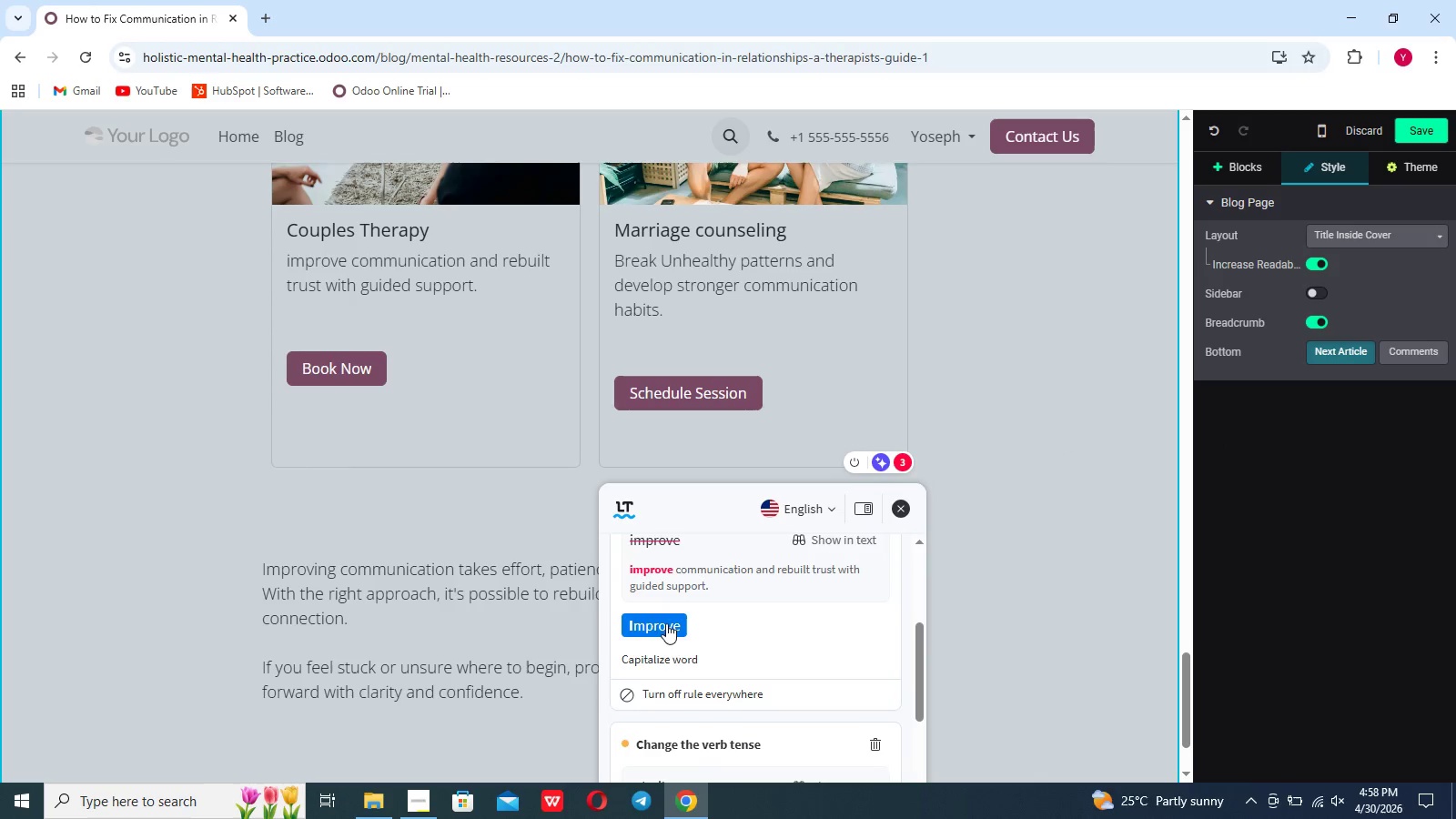 
left_click([666, 623])
 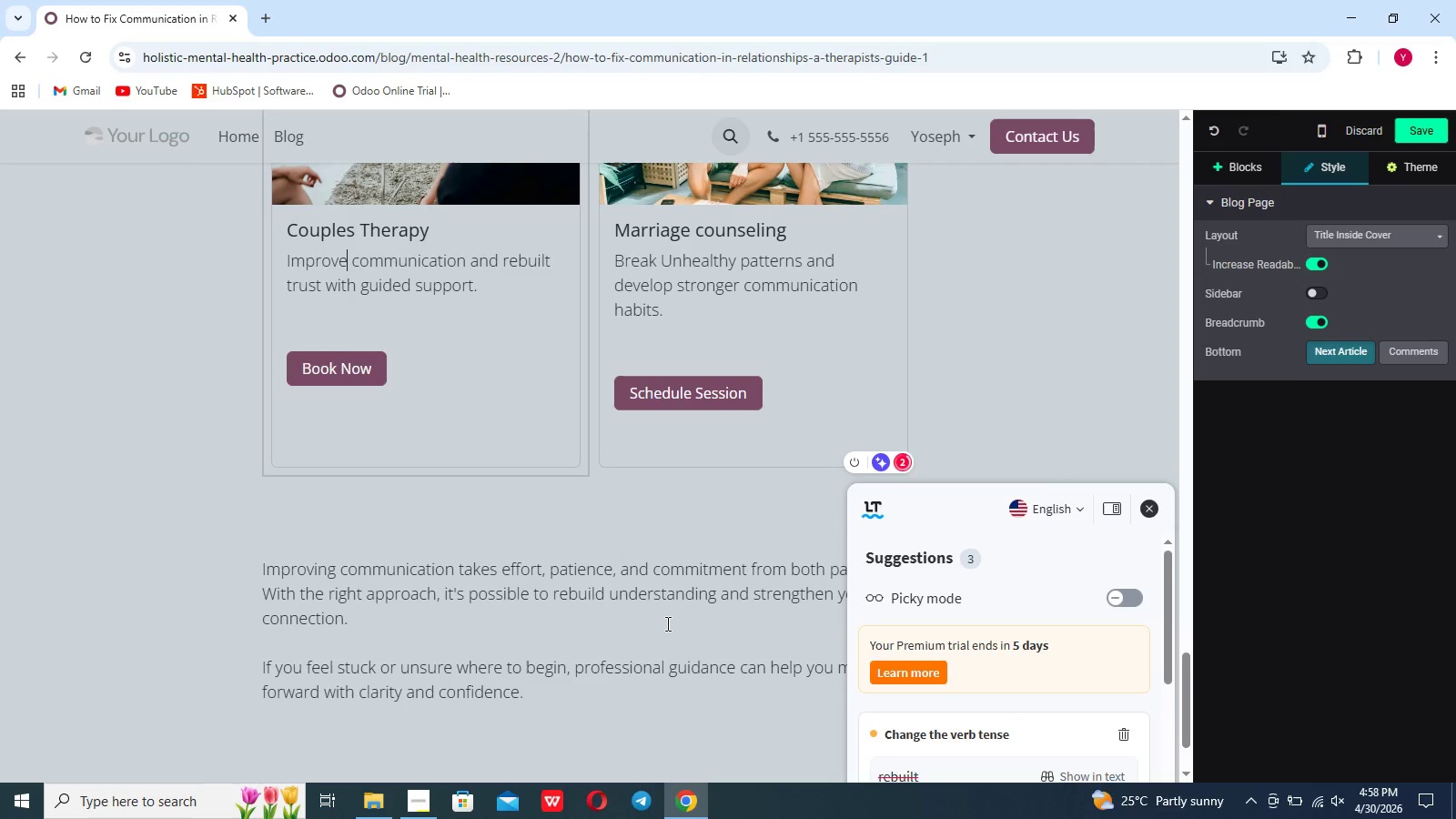 
scroll: coordinate [1047, 613], scroll_direction: down, amount: 15.0
 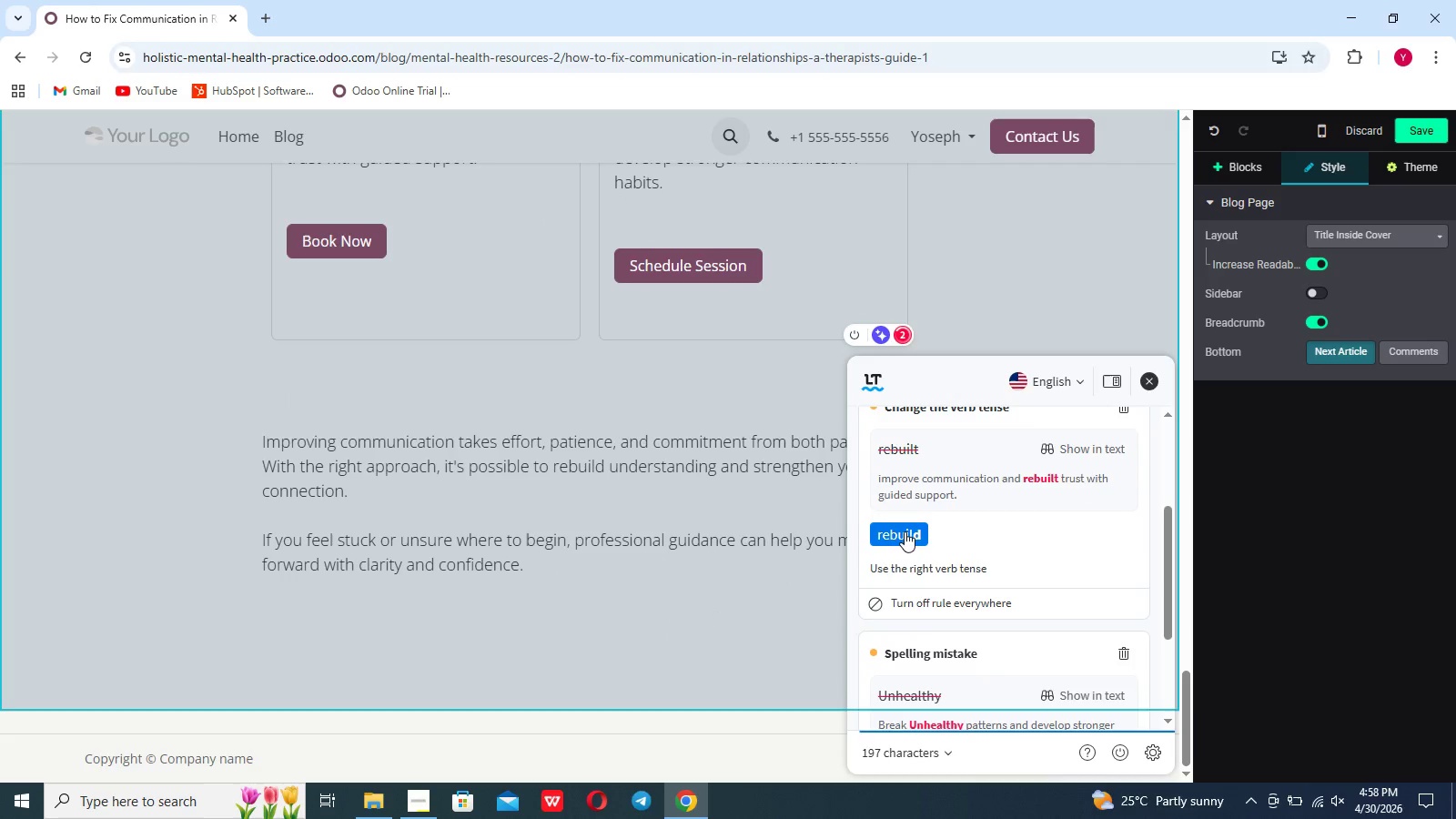 
left_click([905, 531])
 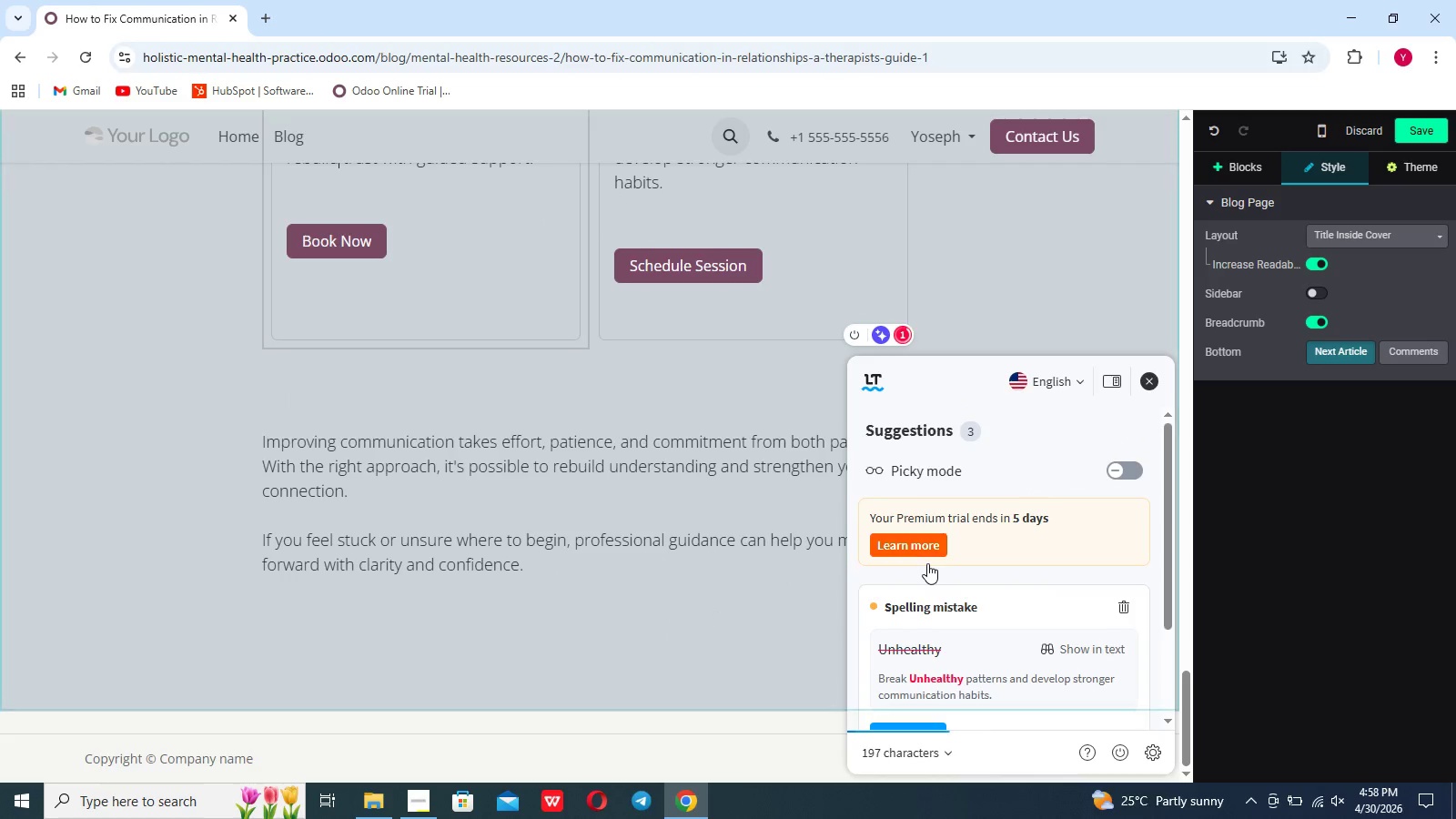 
scroll: coordinate [927, 563], scroll_direction: down, amount: 5.0
 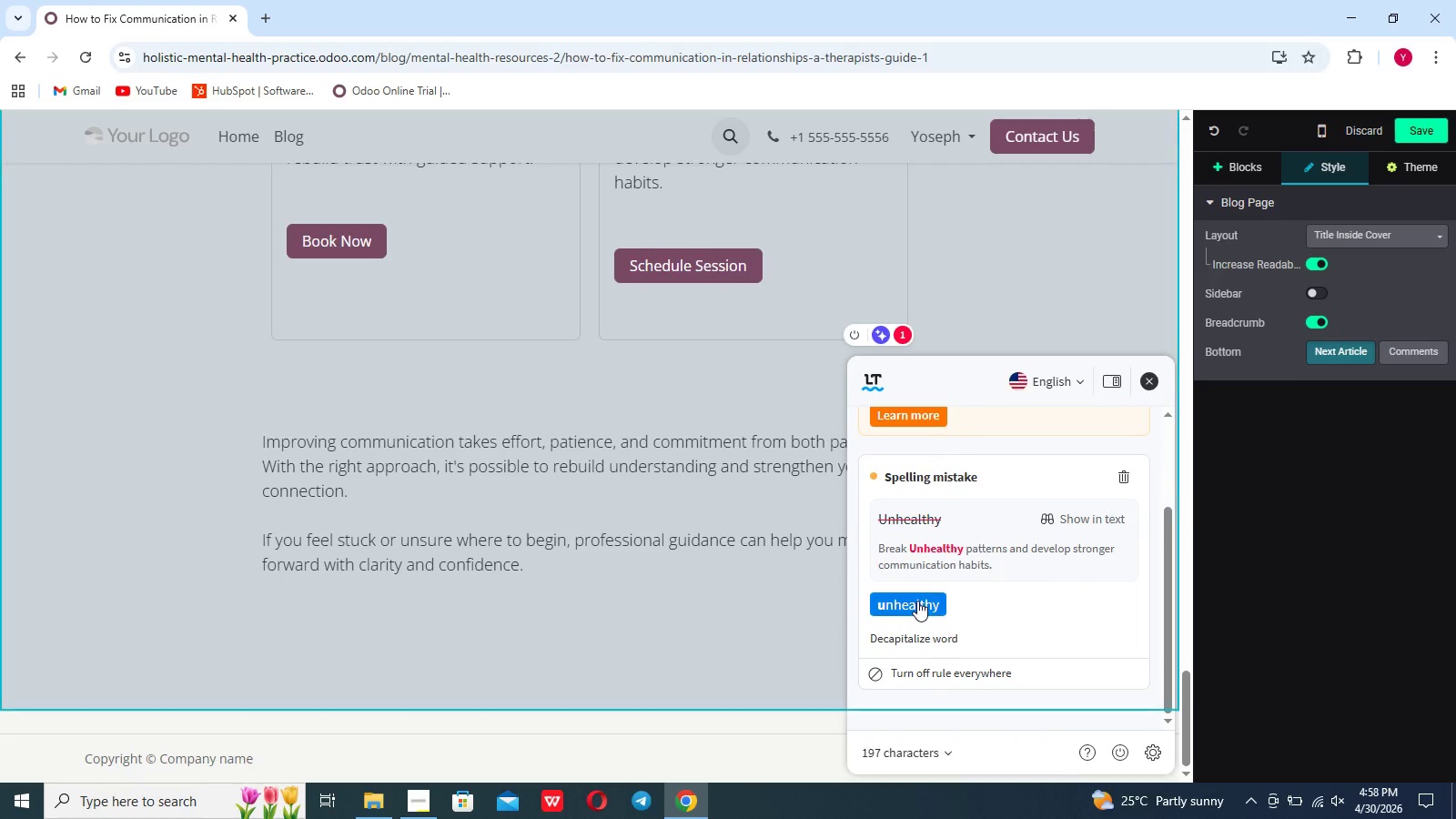 
left_click([917, 601])
 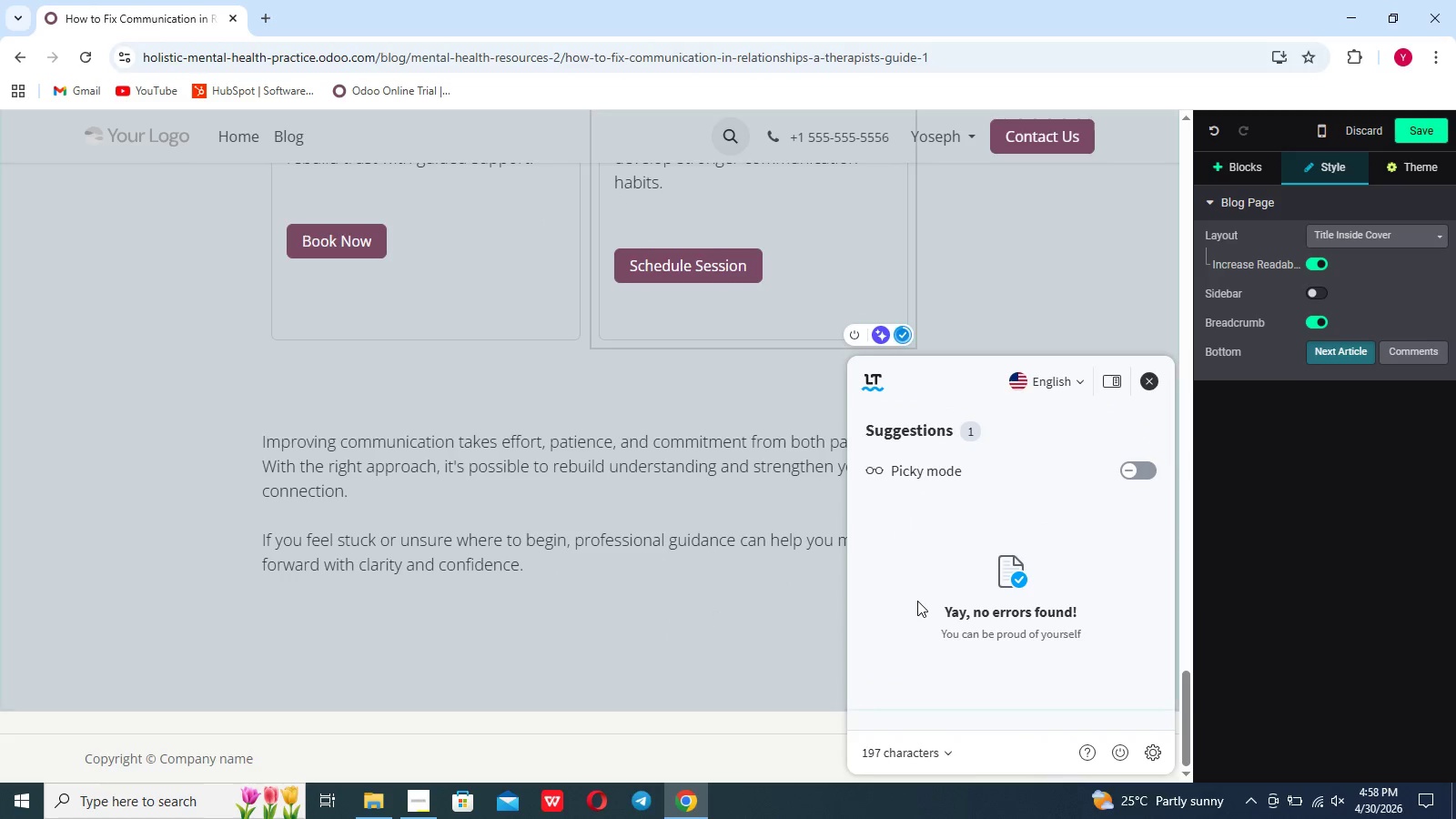 
scroll: coordinate [917, 601], scroll_direction: down, amount: 5.0
 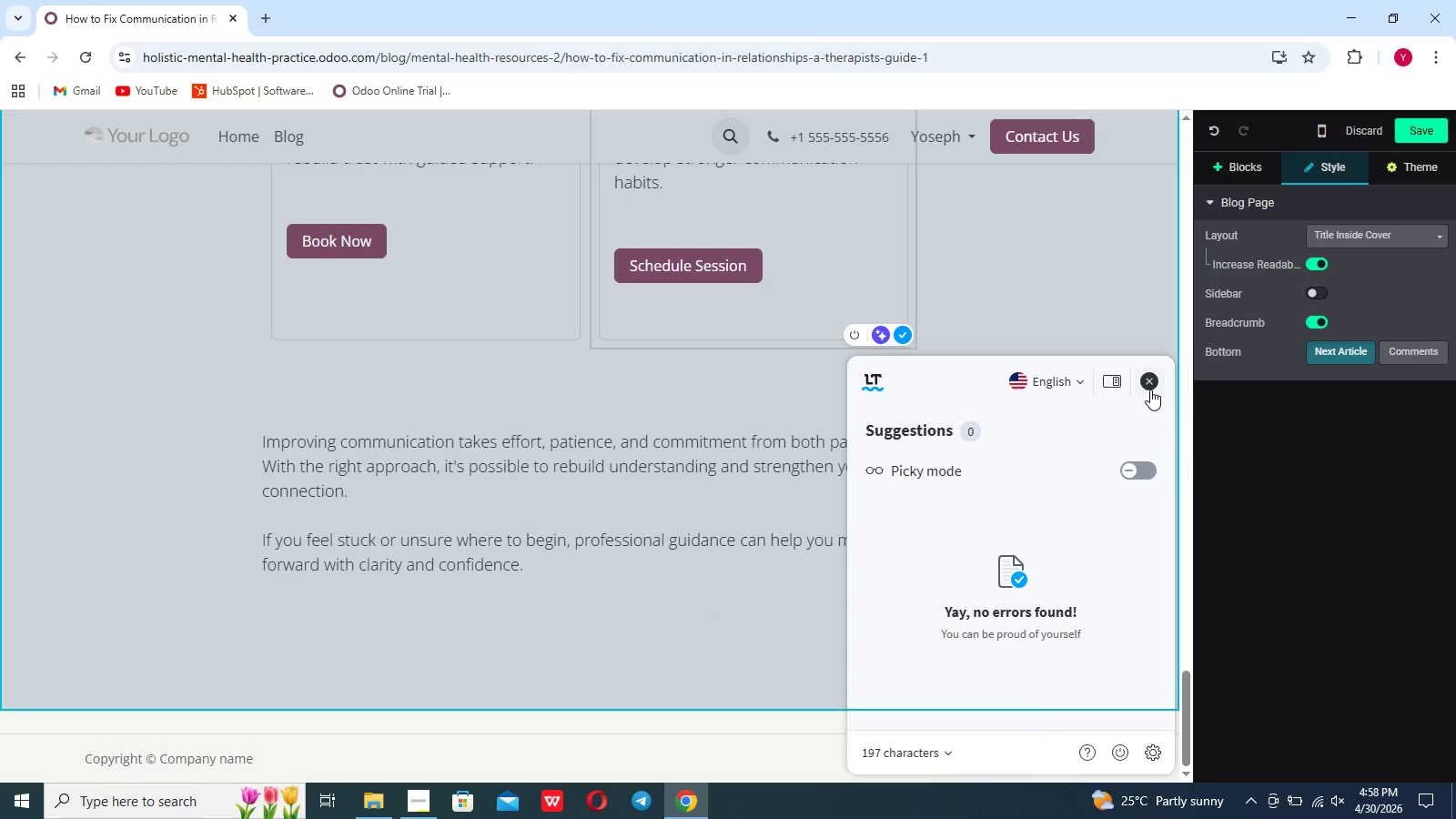 
left_click([1150, 389])
 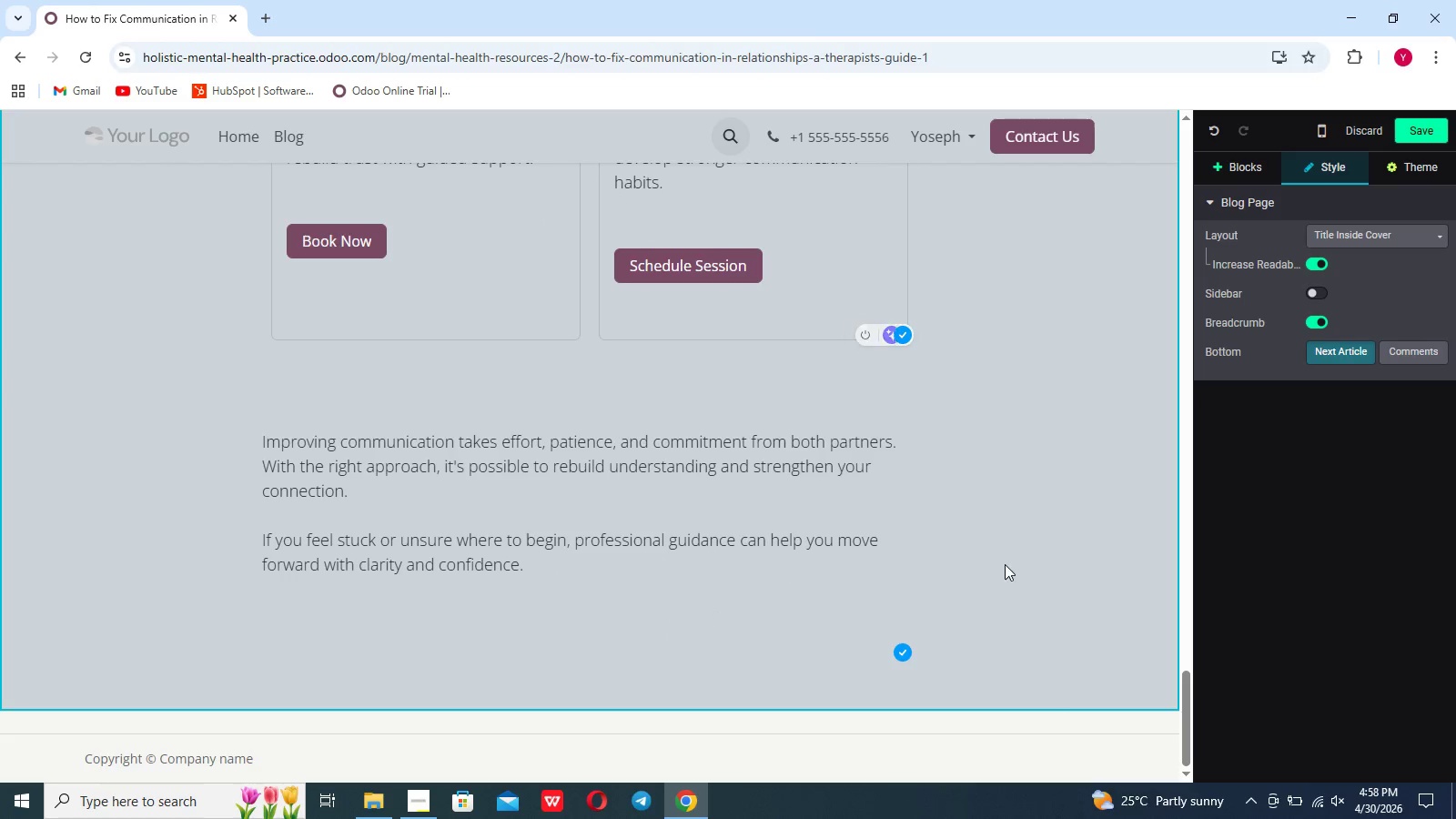 
scroll: coordinate [1005, 564], scroll_direction: down, amount: 31.0
 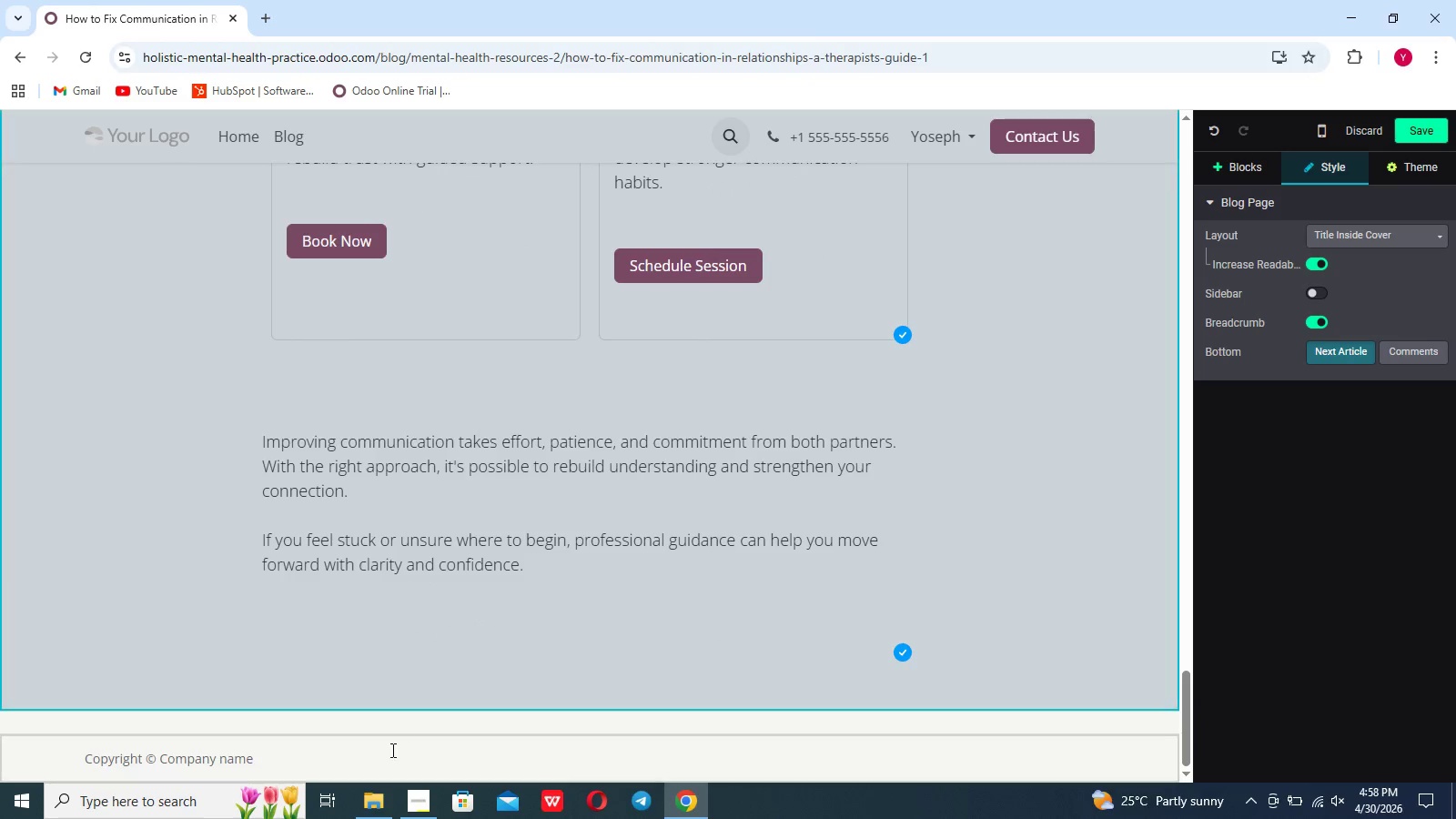 
left_click([390, 749])
 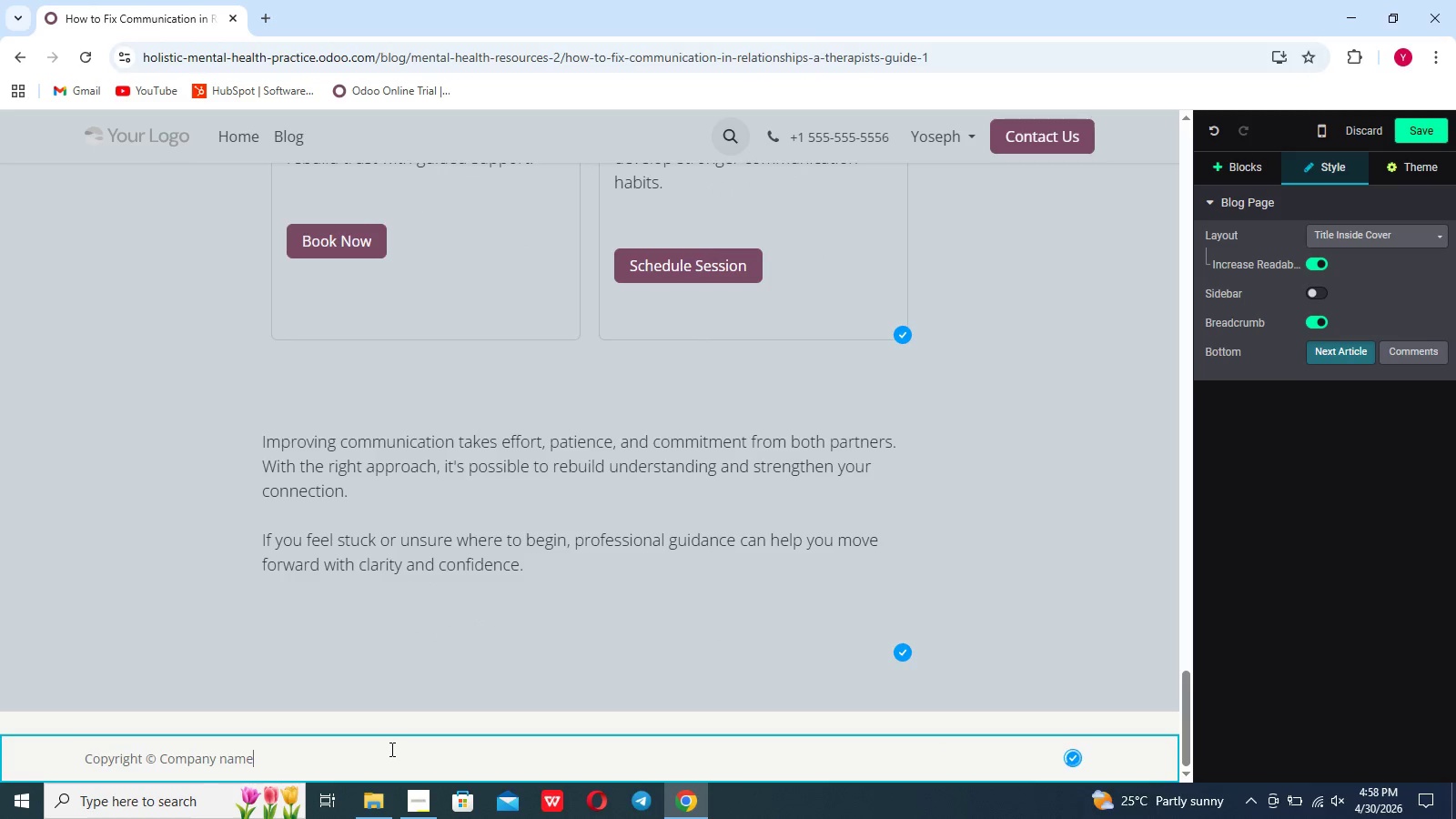 
hold_key(key=Backspace, duration=1.52)
 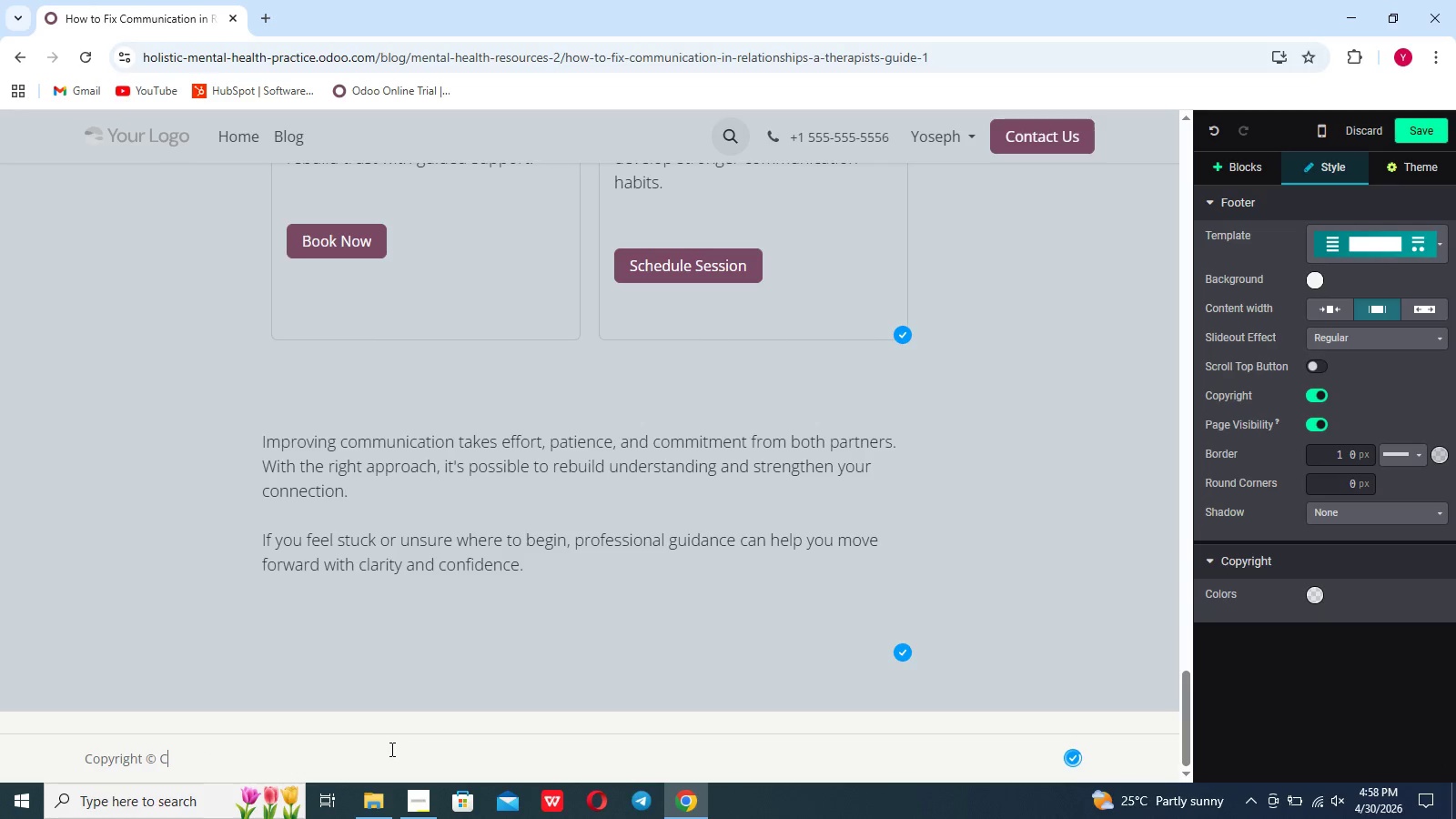 
key(Backspace)
 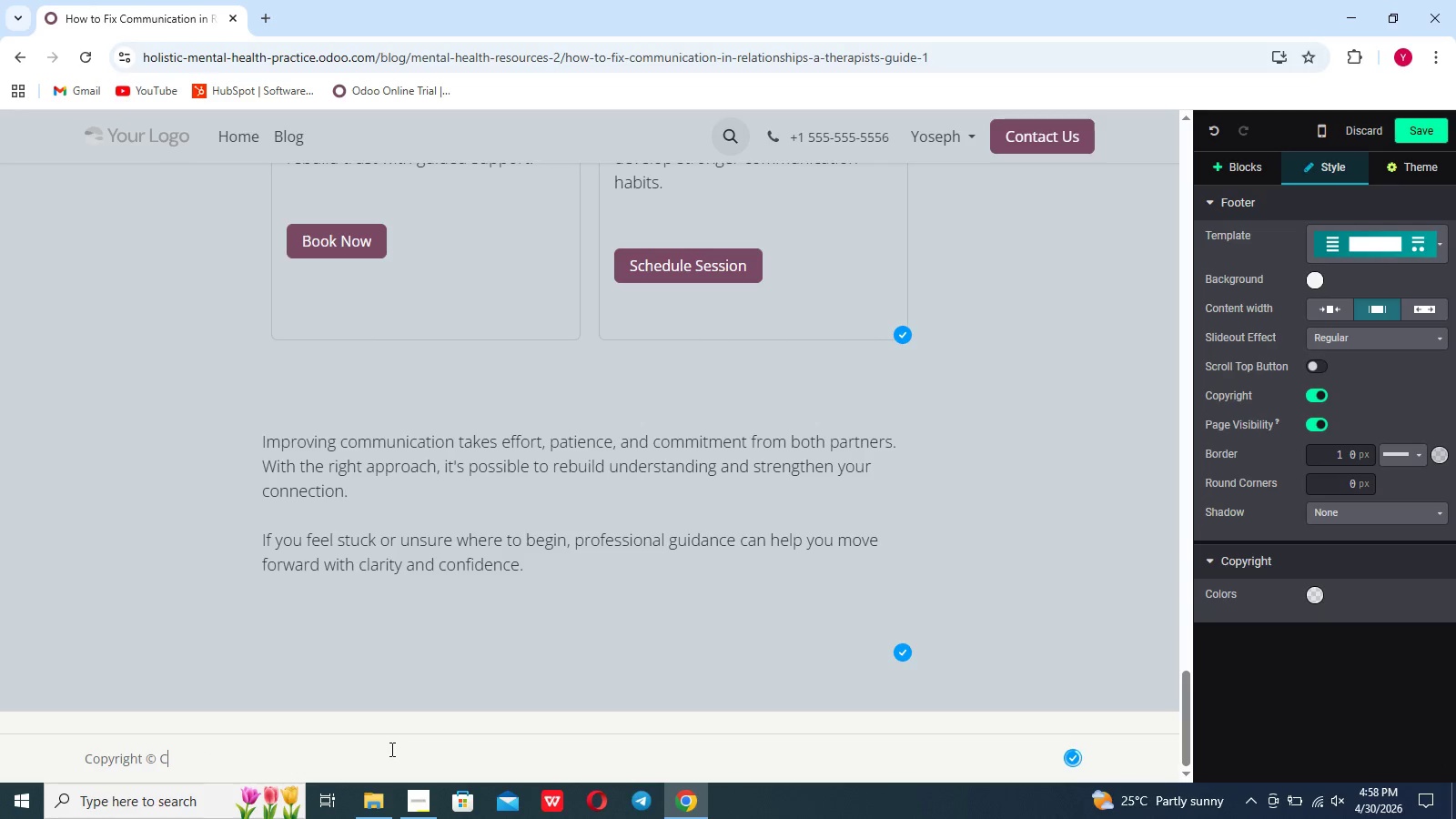 
key(Backspace)
 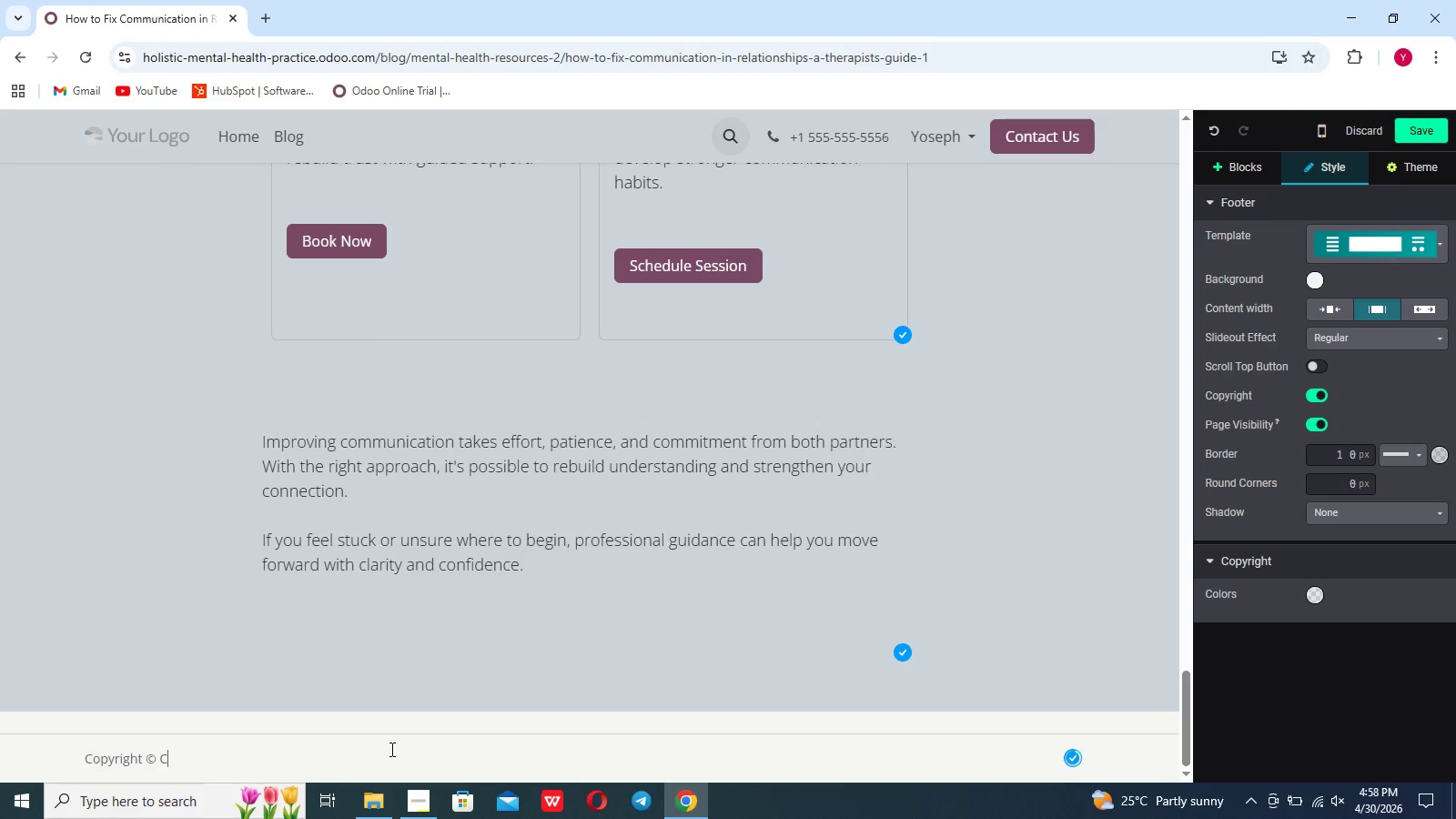 
key(Backspace)
 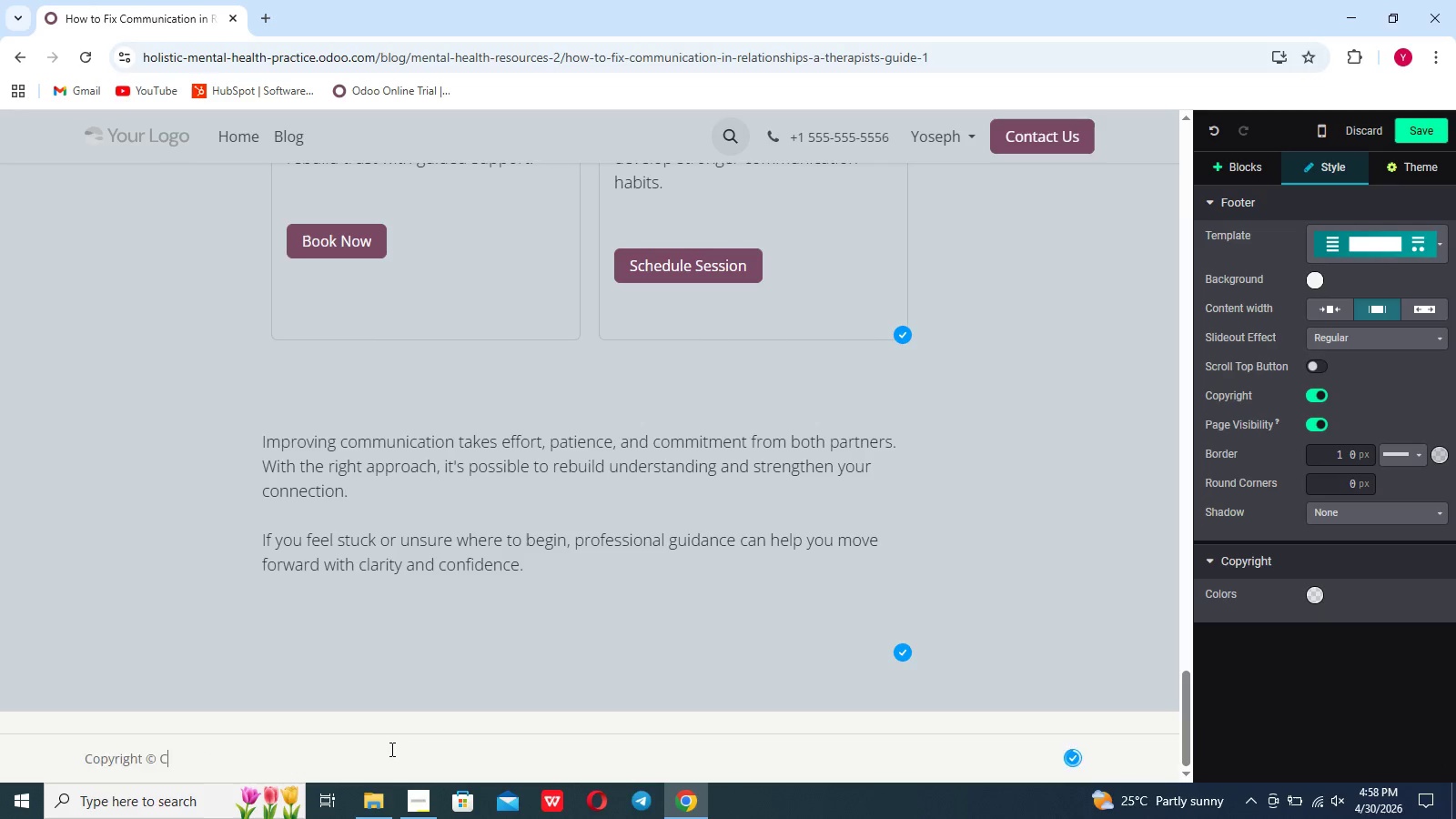 
key(Backspace)
 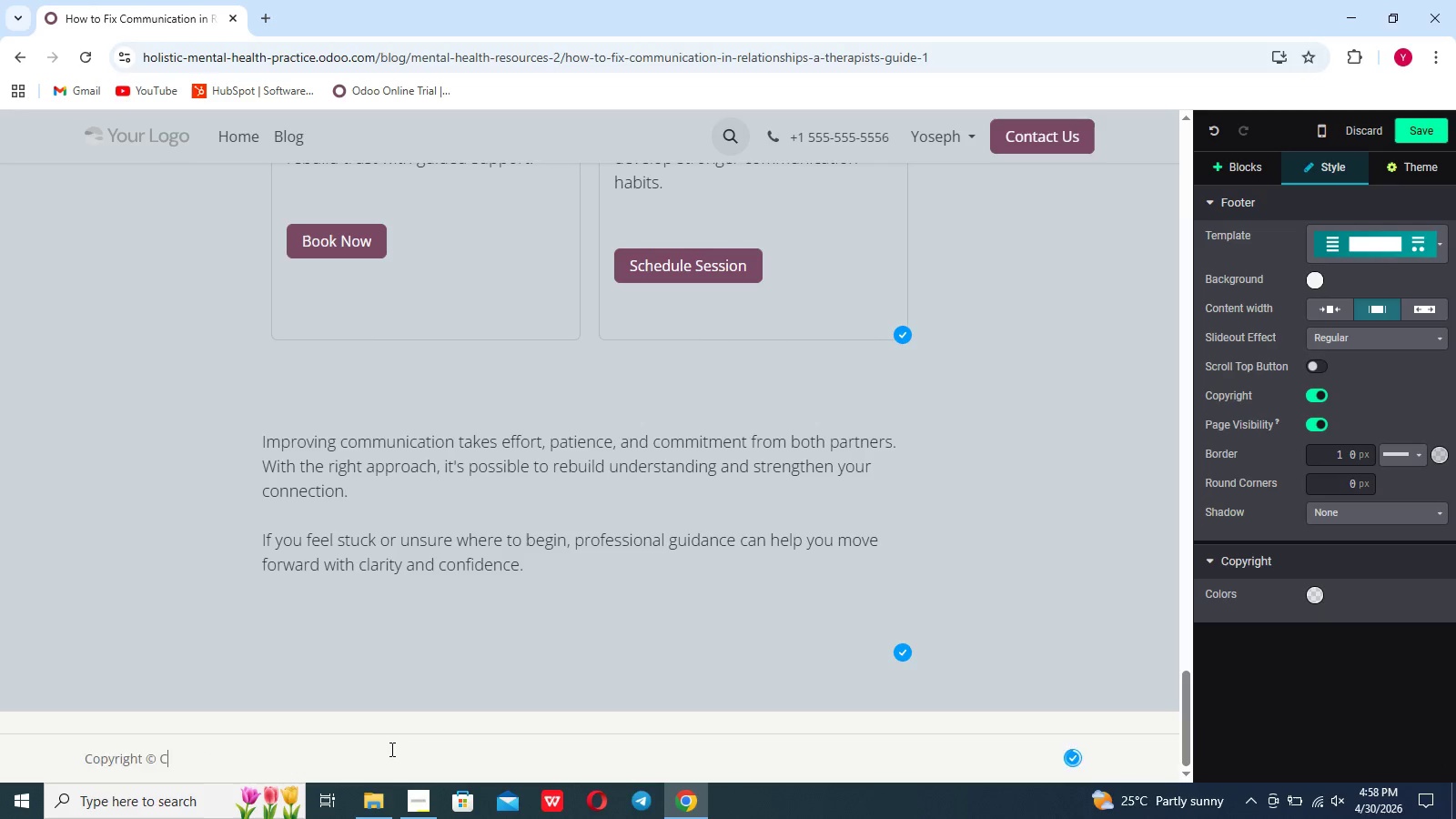 
key(Backspace)
 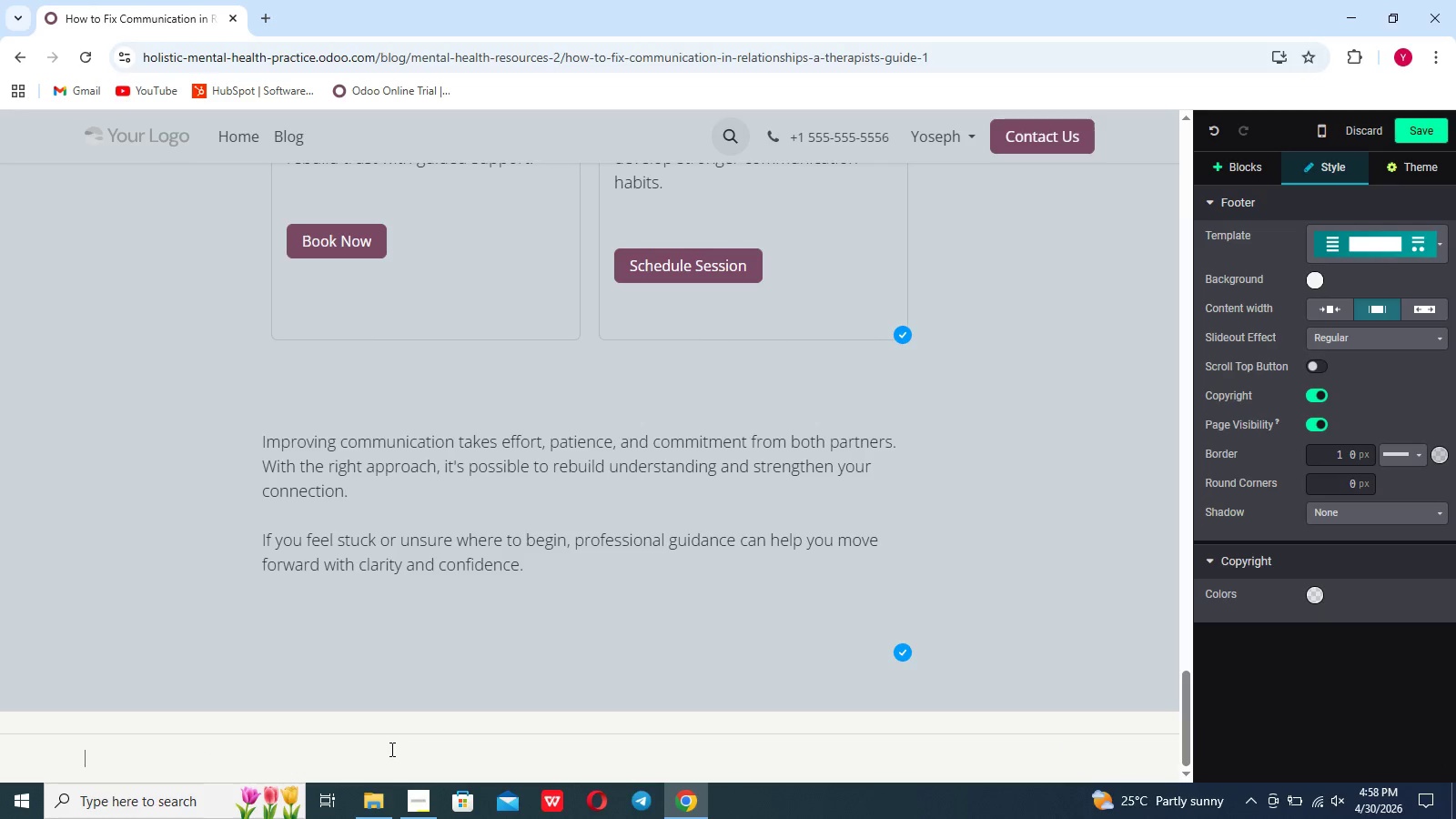 
key(Backspace)
 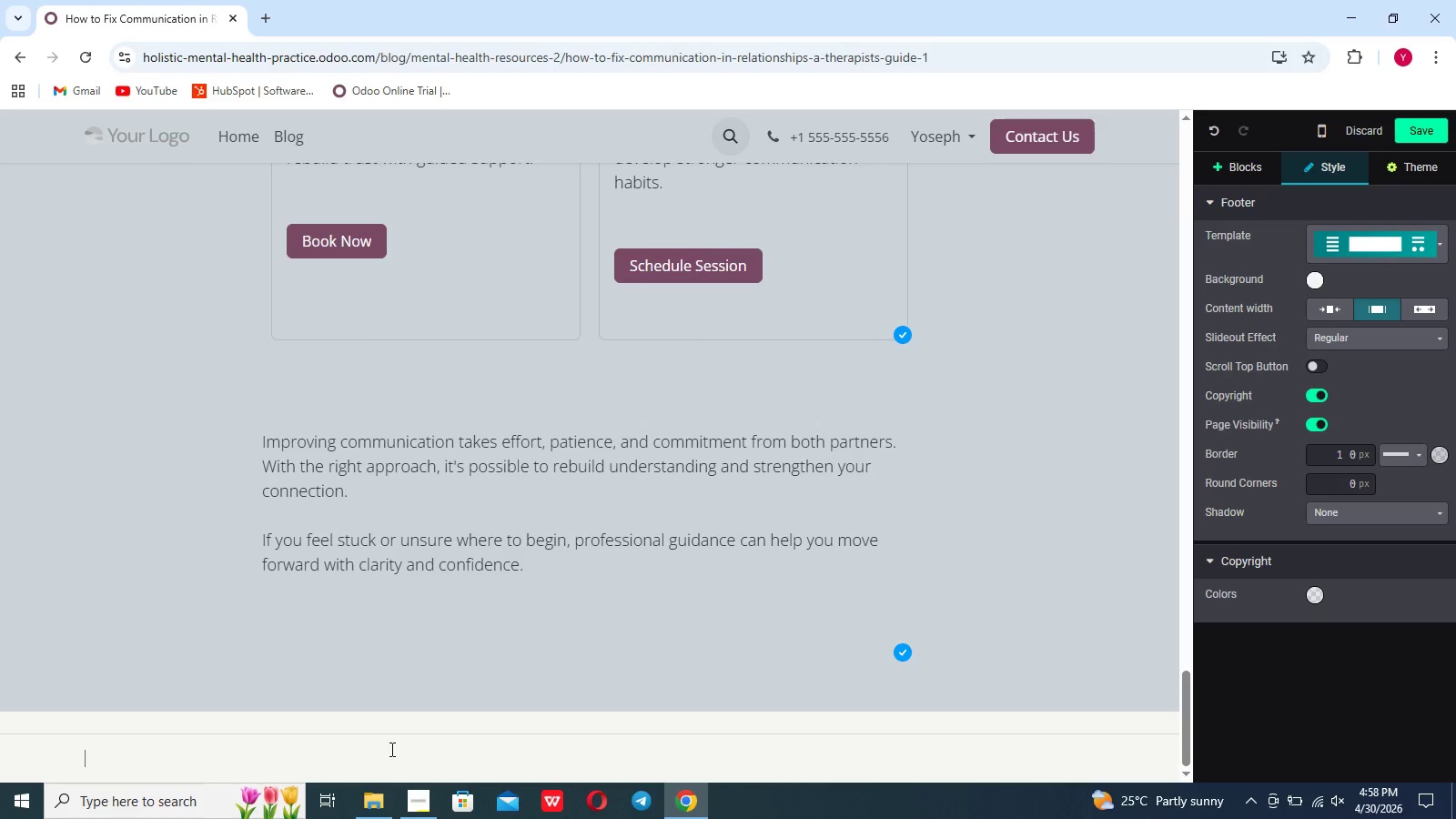 
key(Backspace)
 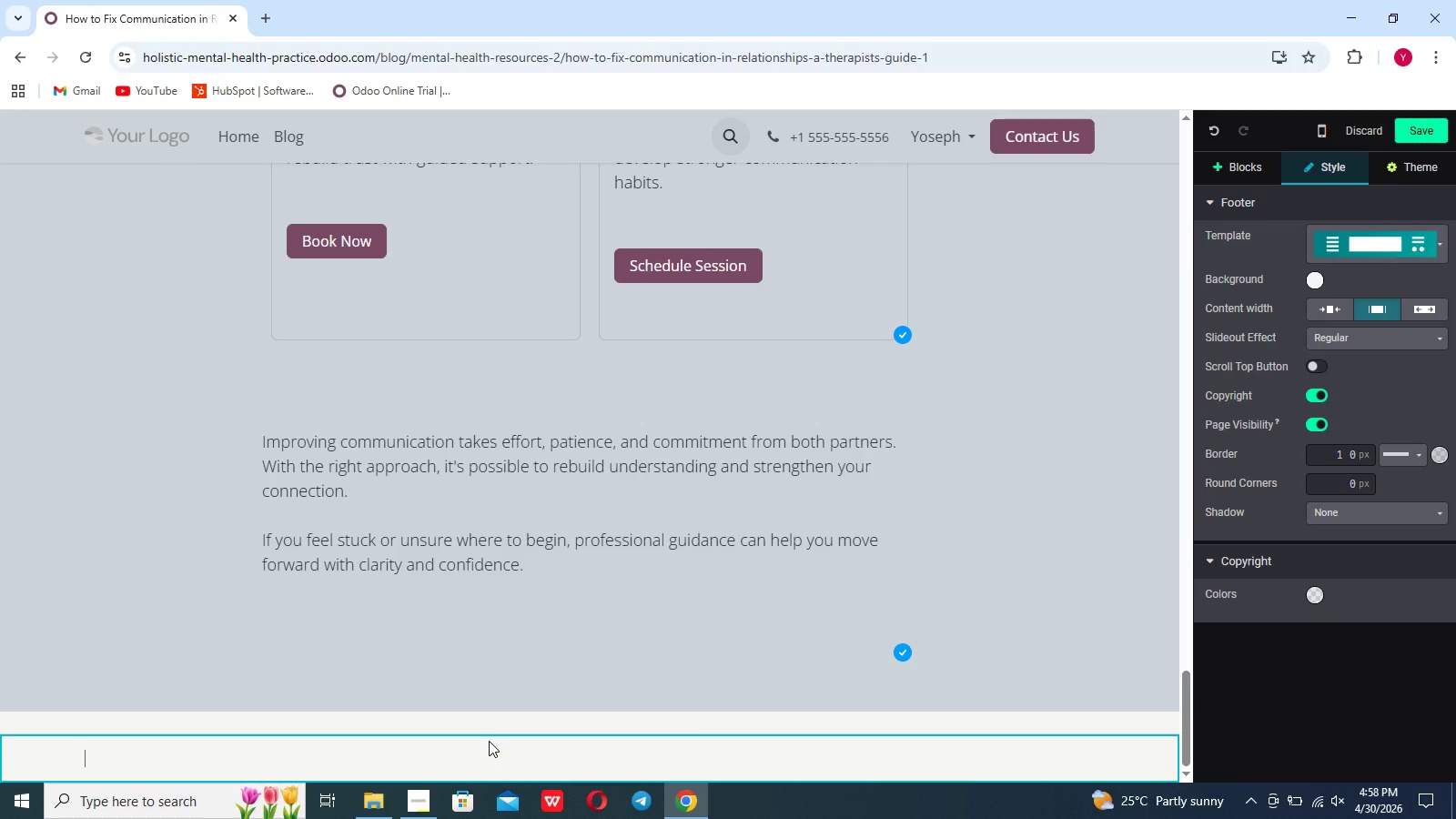 
left_click([489, 741])
 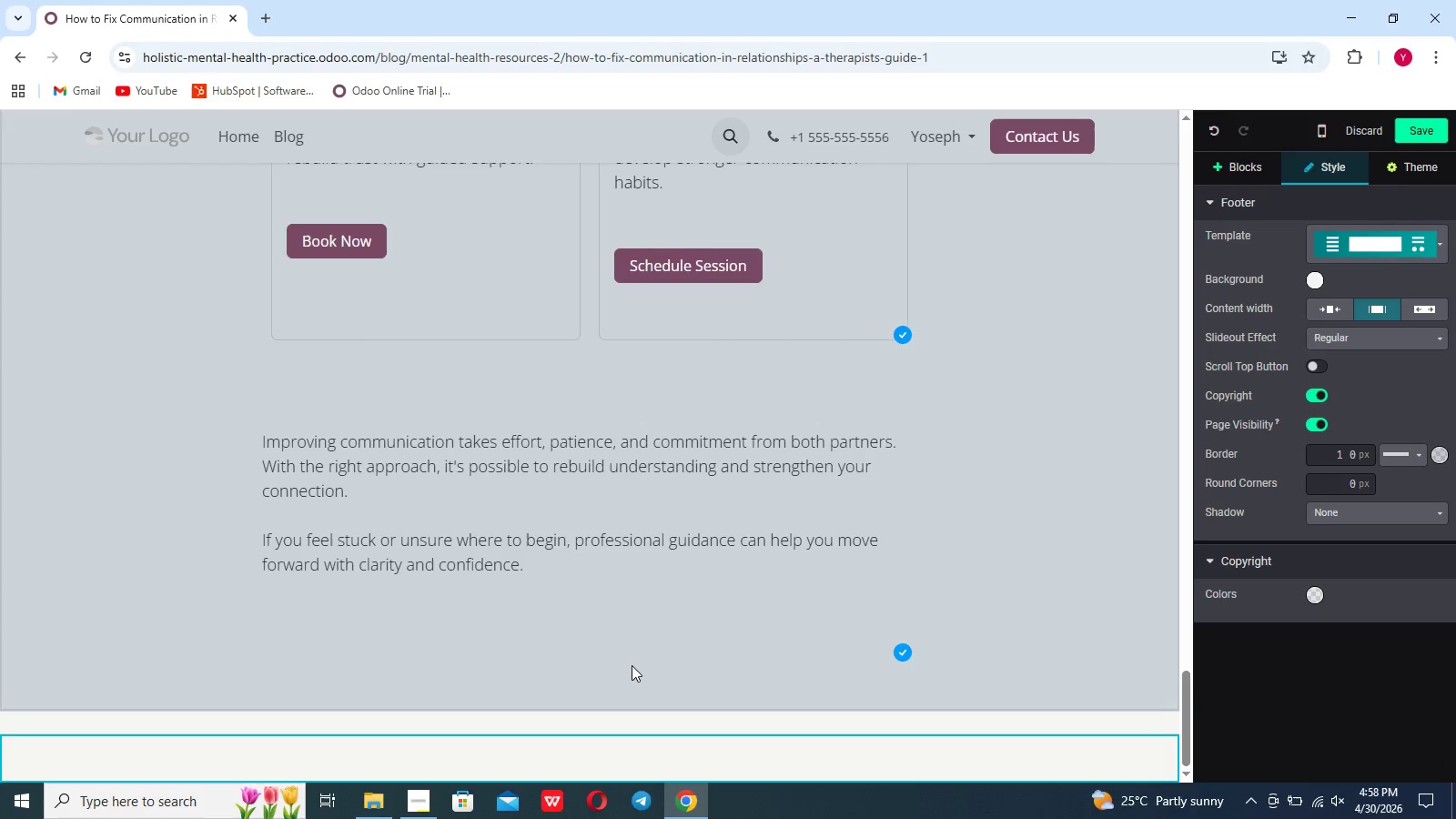 
left_click([632, 665])